 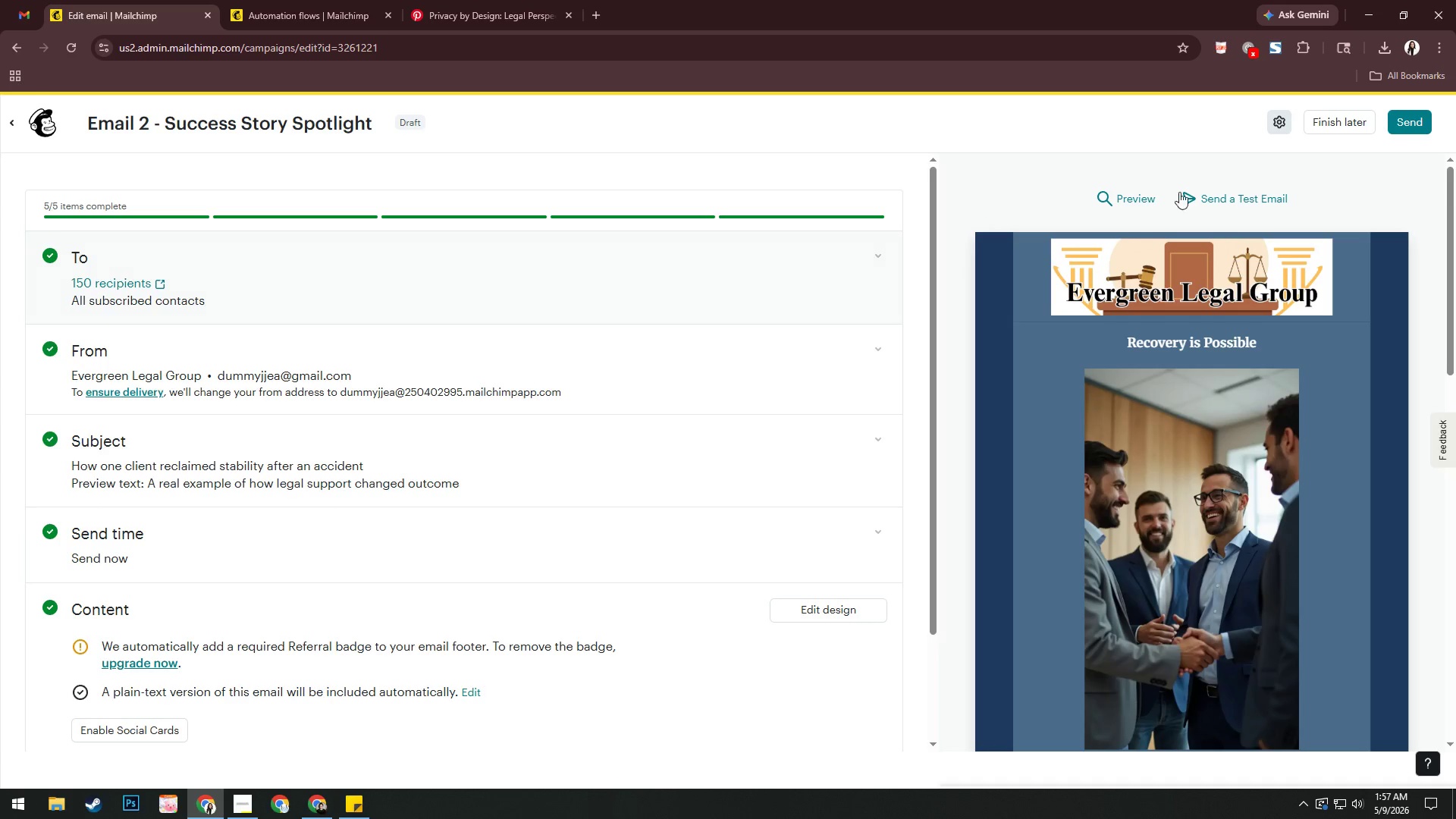 
left_click([1209, 516])
 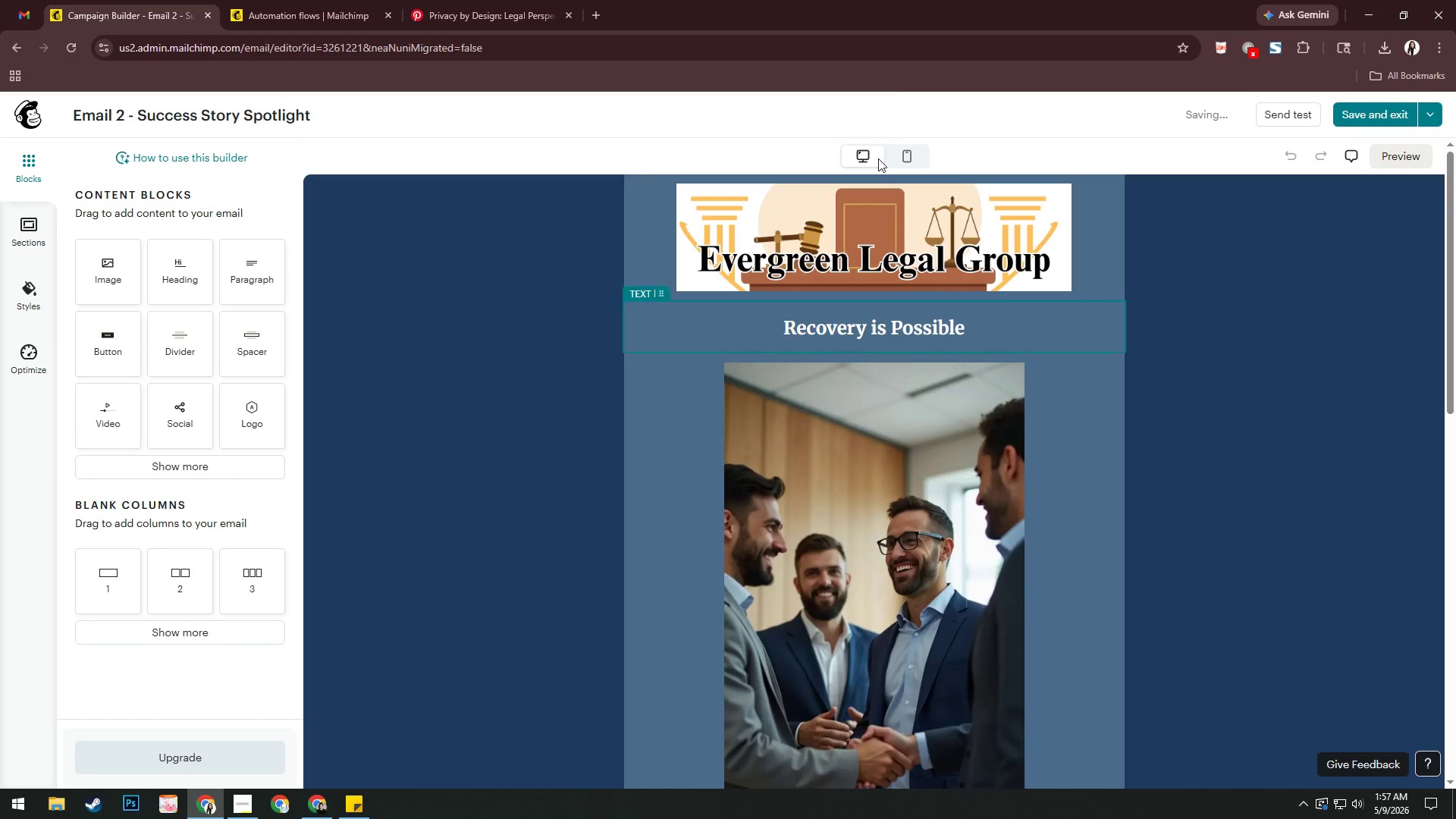 
left_click([874, 158])
 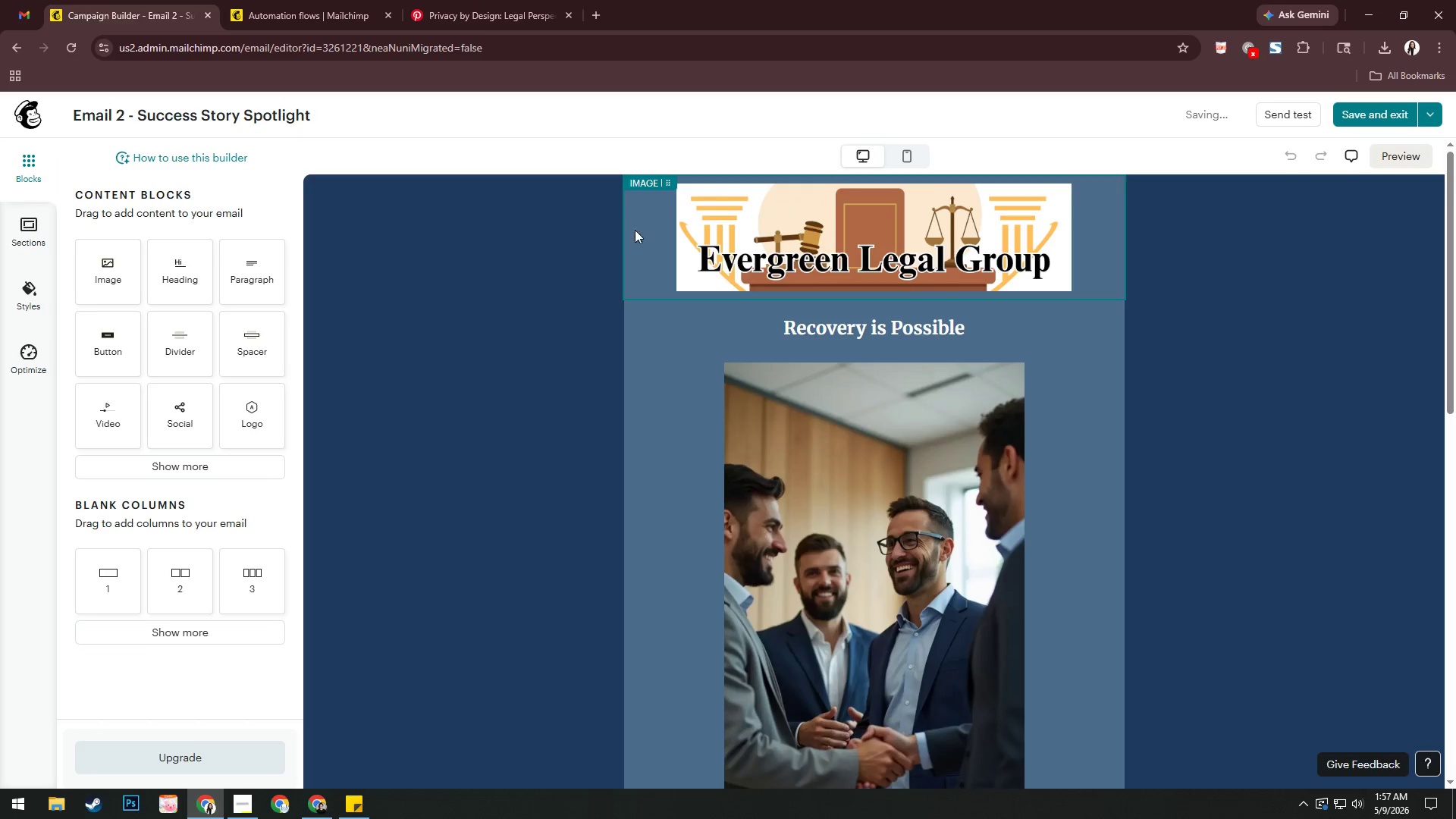 
left_click_drag(start_coordinate=[582, 241], to_coordinate=[577, 245])
 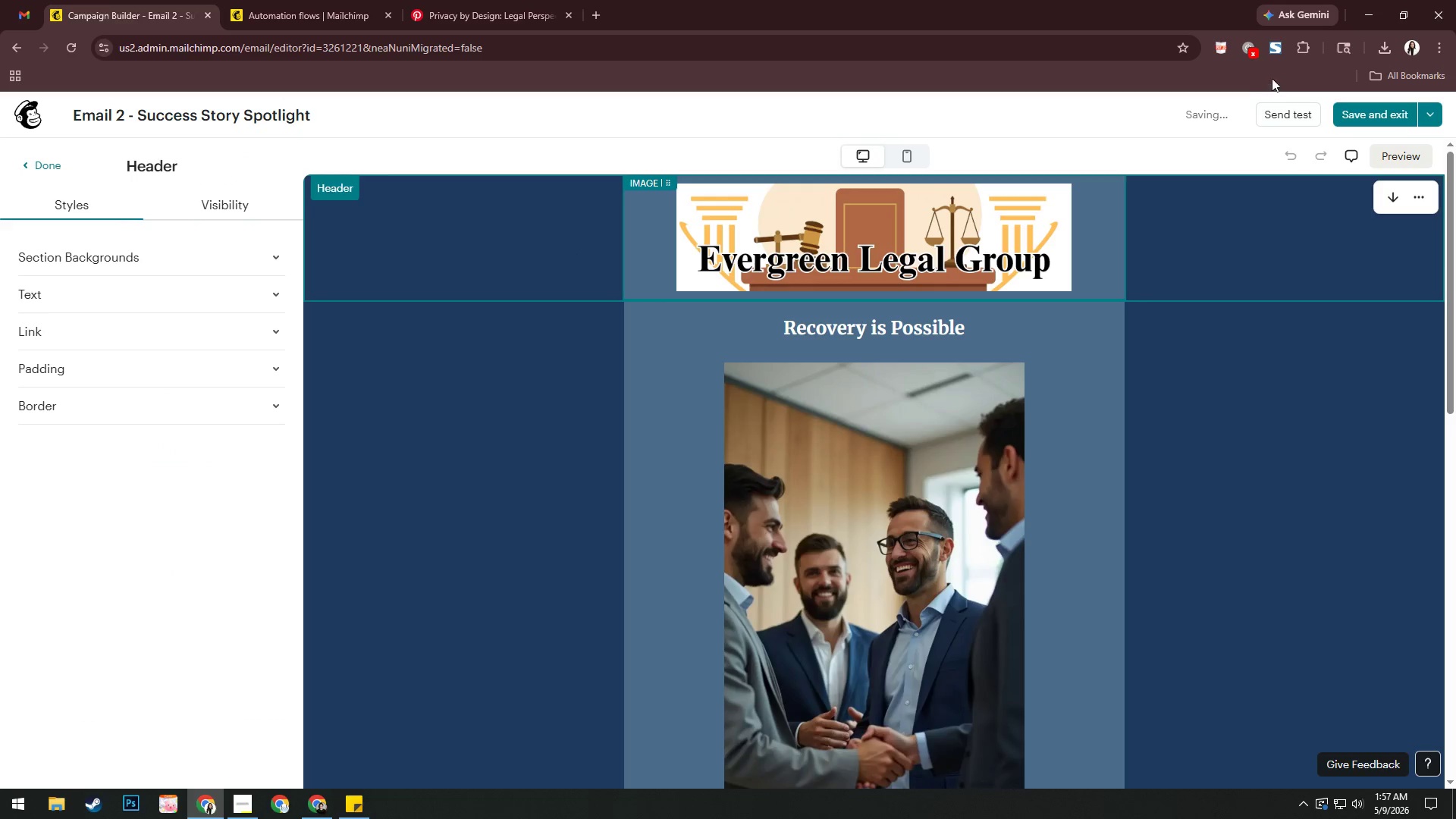 
left_click([1272, 57])
 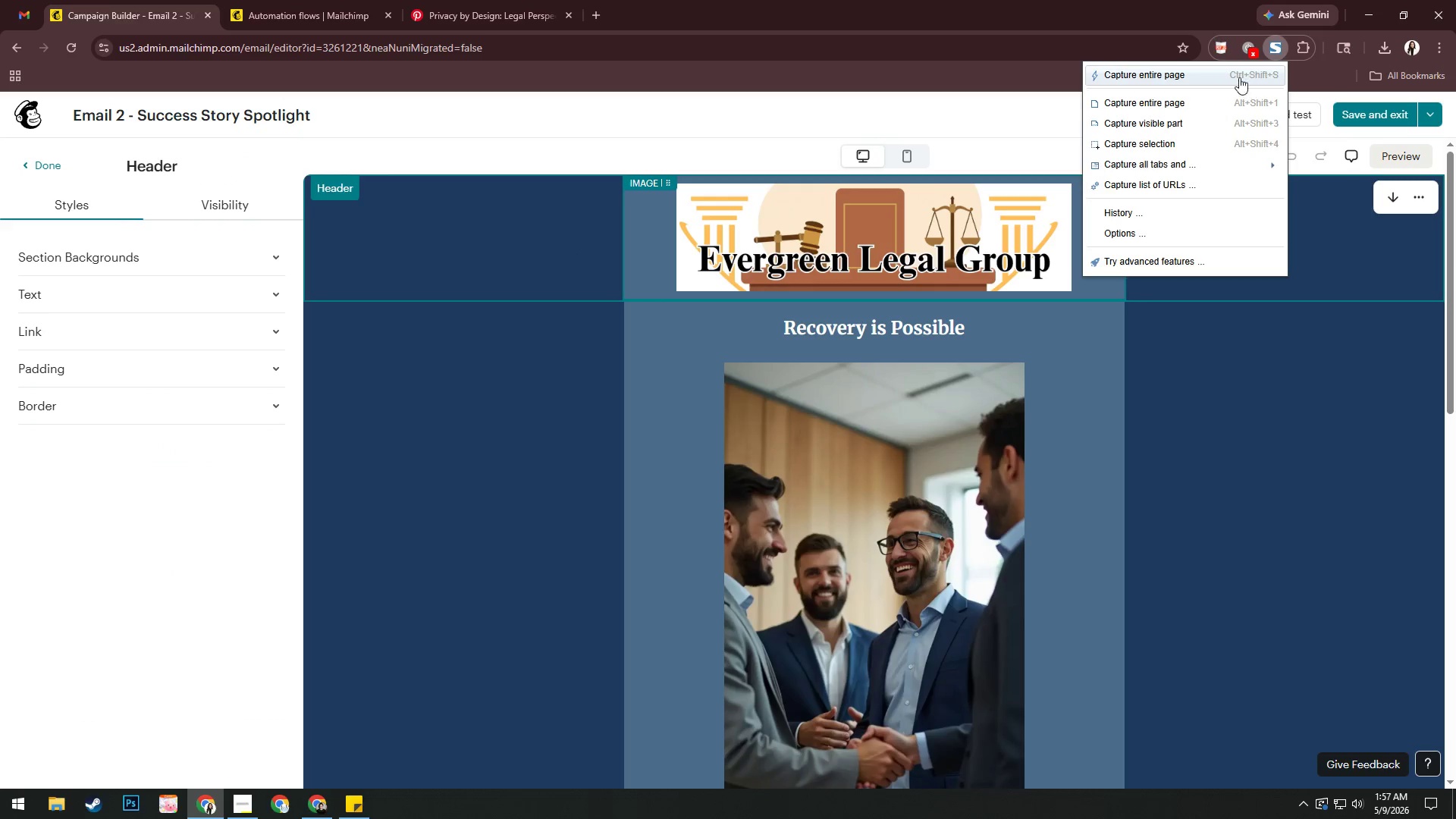 
left_click([1234, 73])
 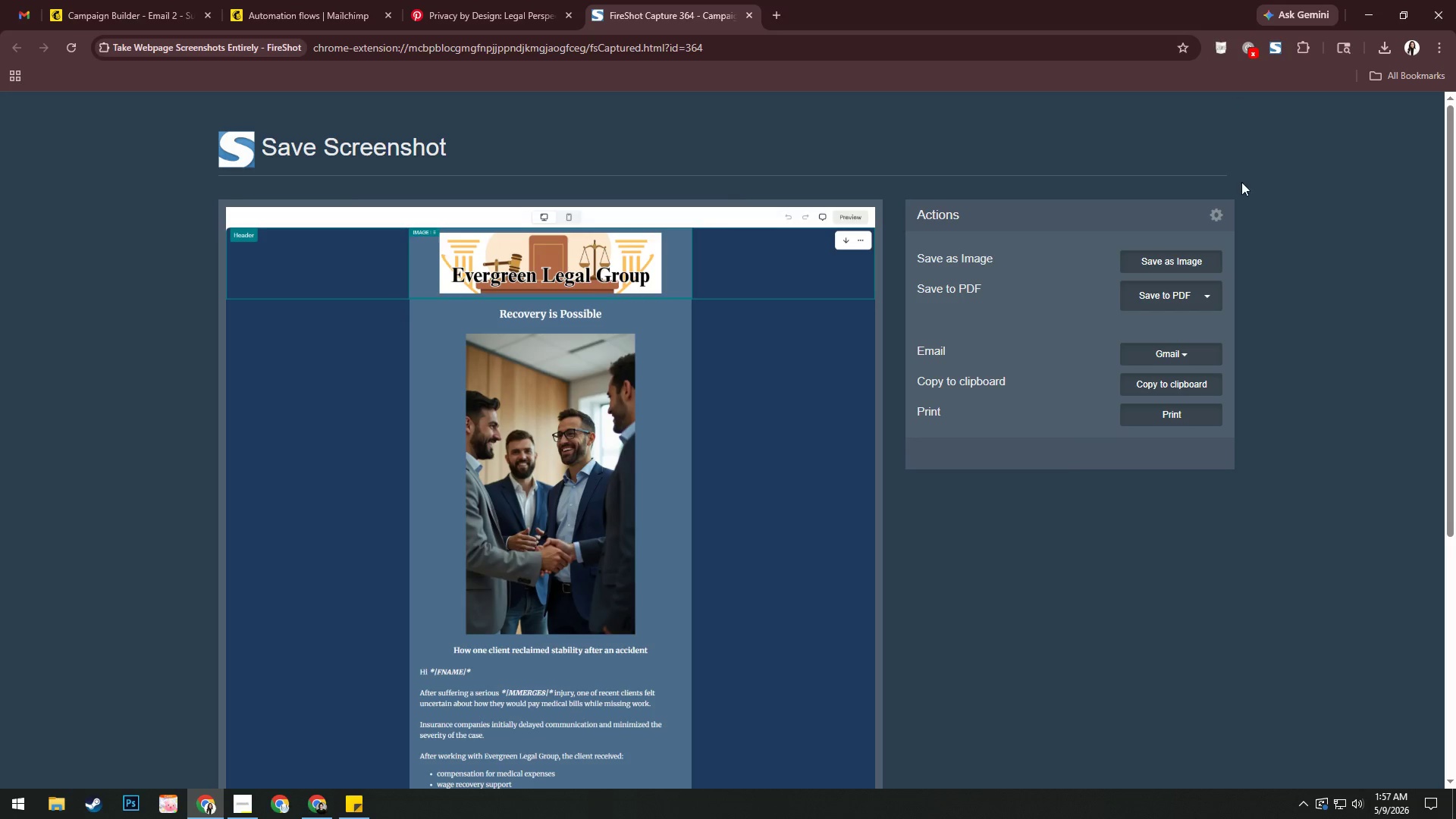 
left_click([1153, 294])
 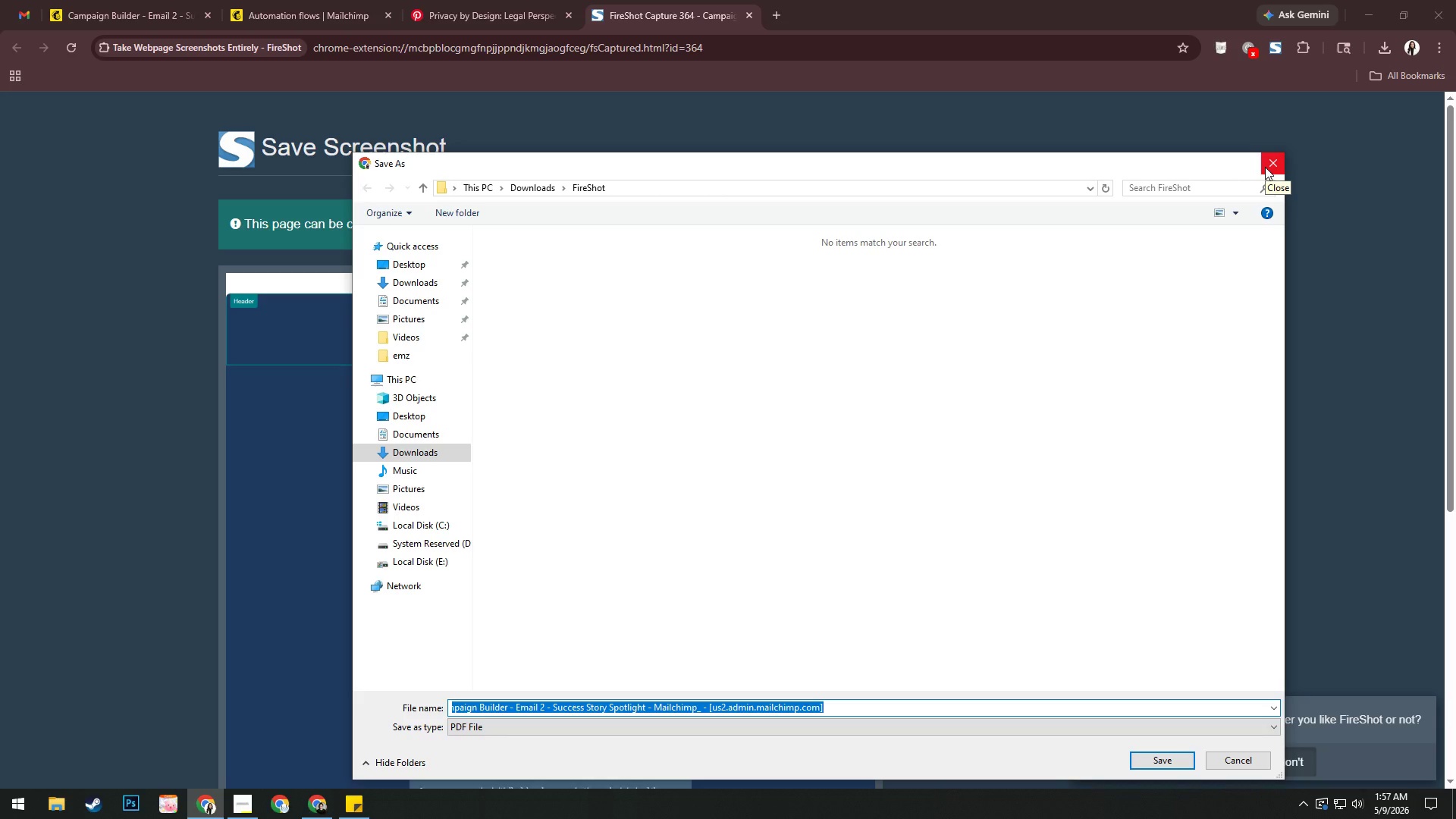 
wait(6.02)
 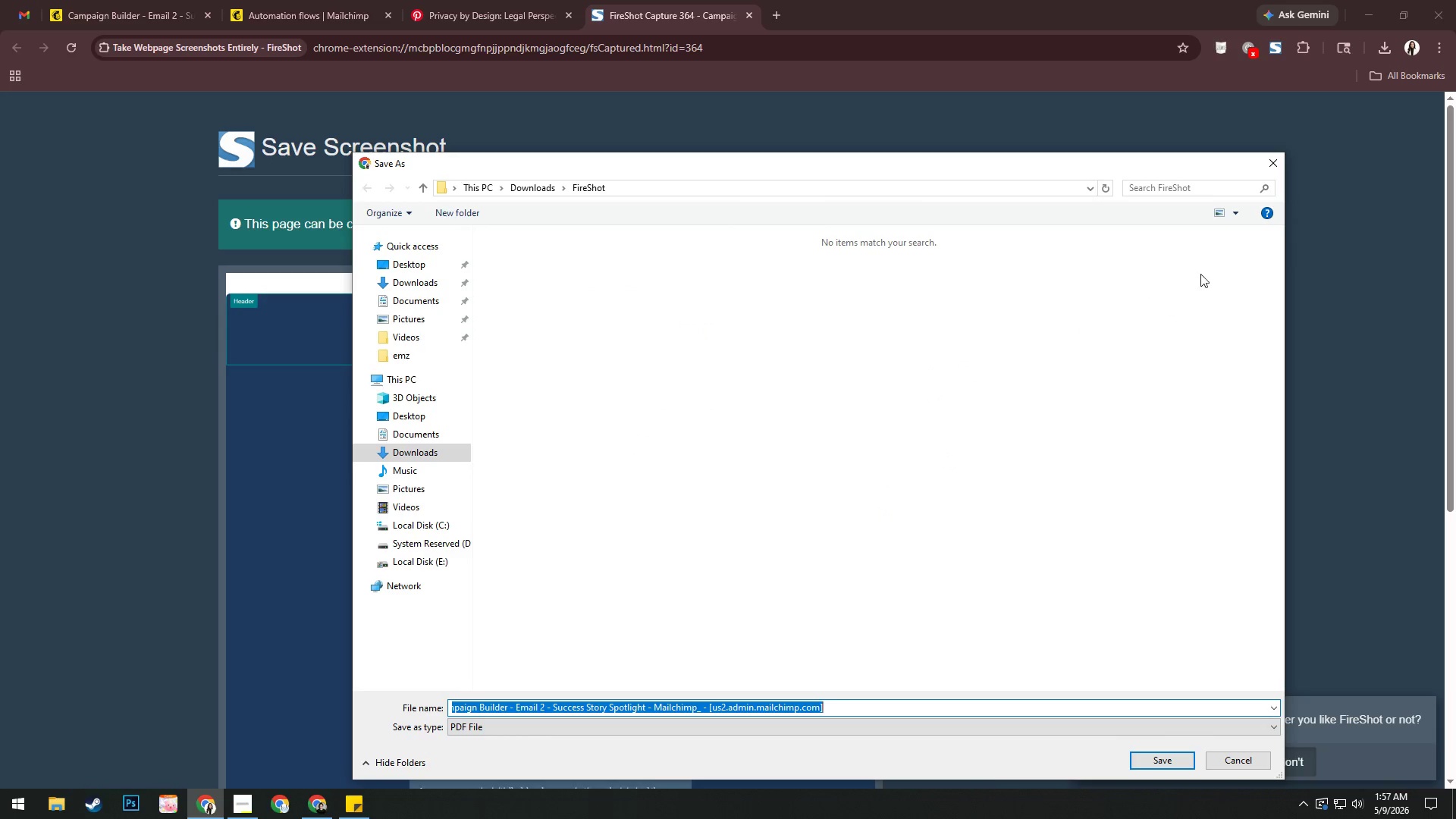 
double_click([432, 354])
 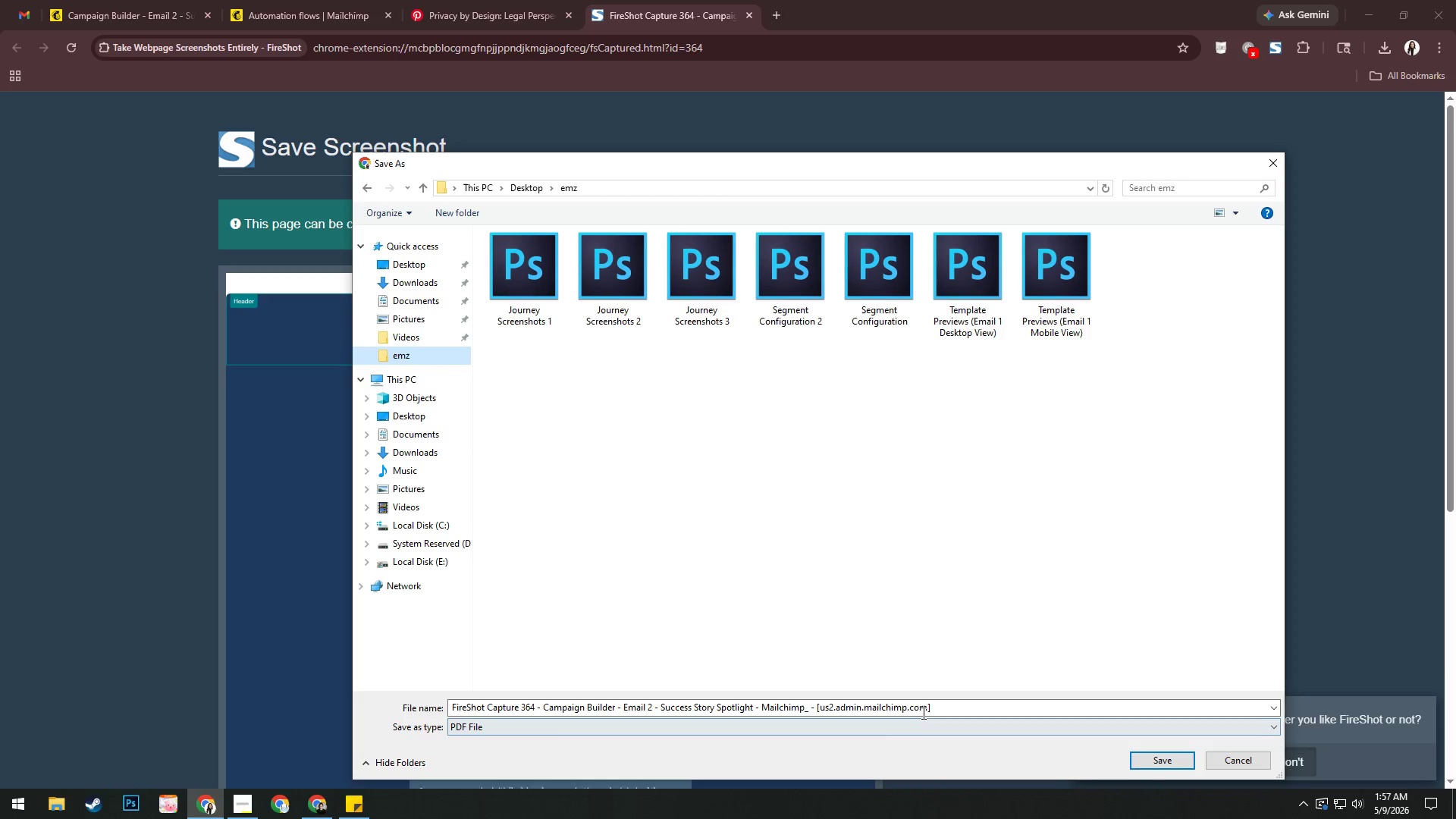 
left_click([952, 711])
 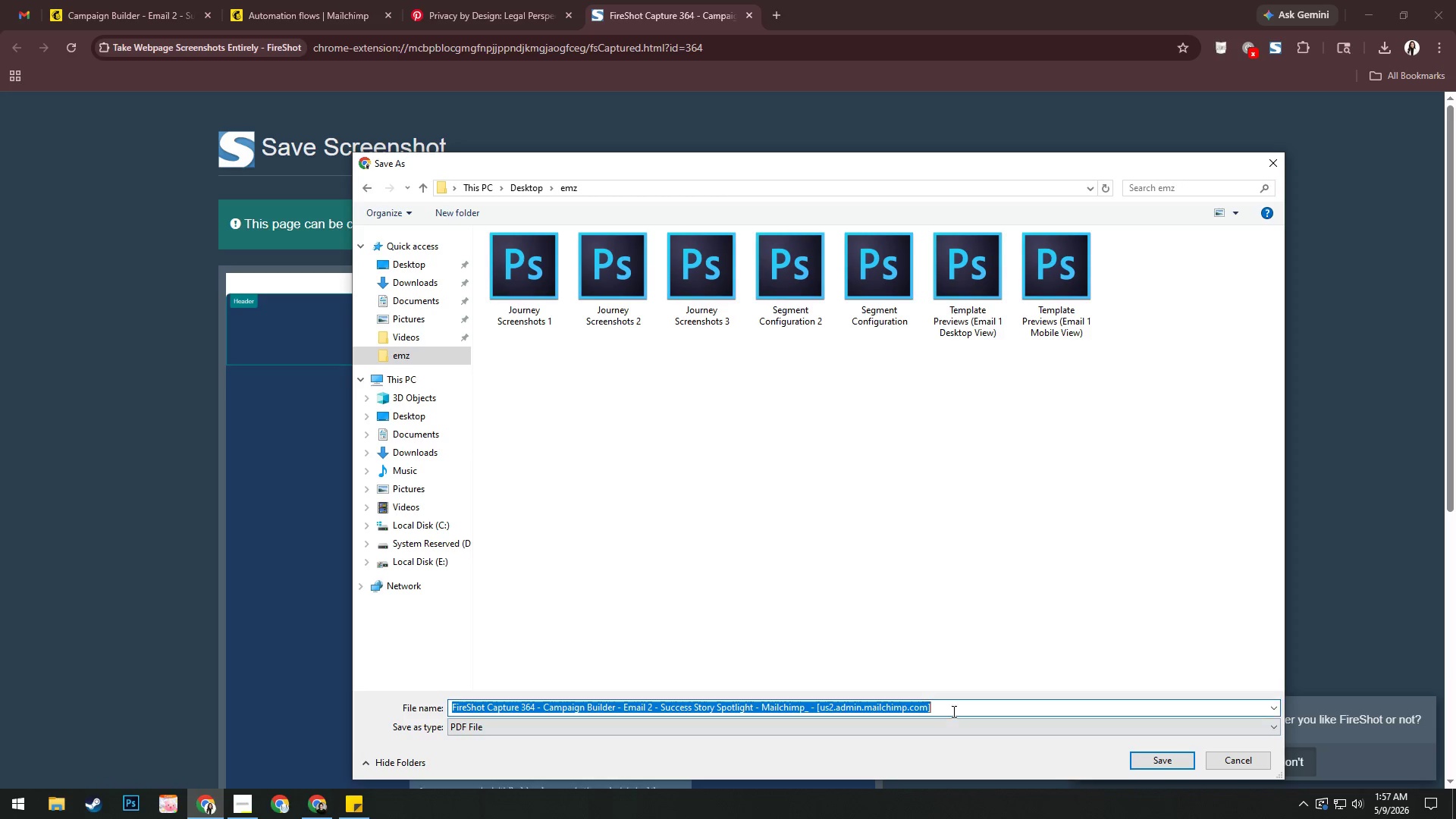 
key(Control+V)
 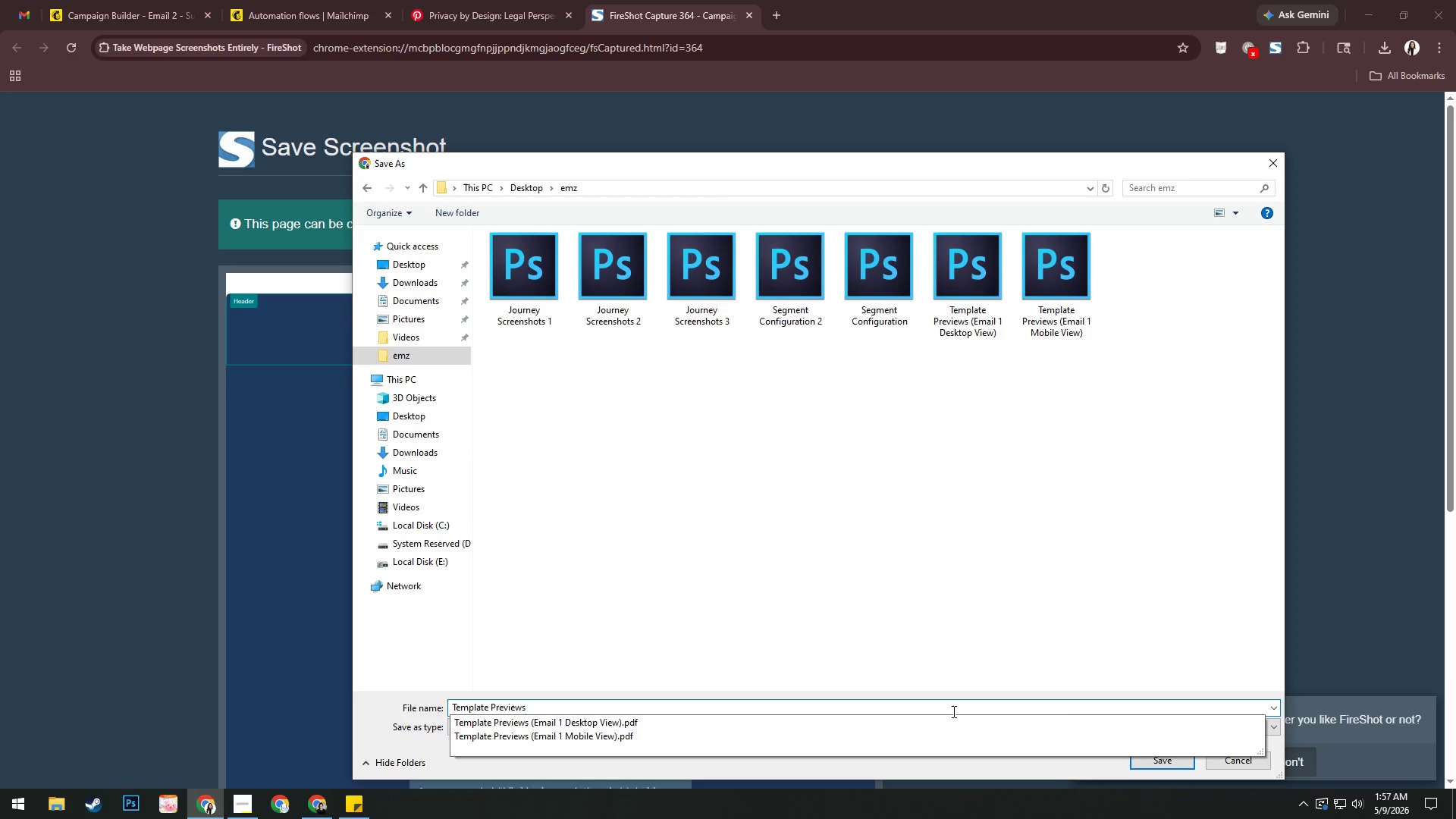 
type( (Email 2 Desktop View))
 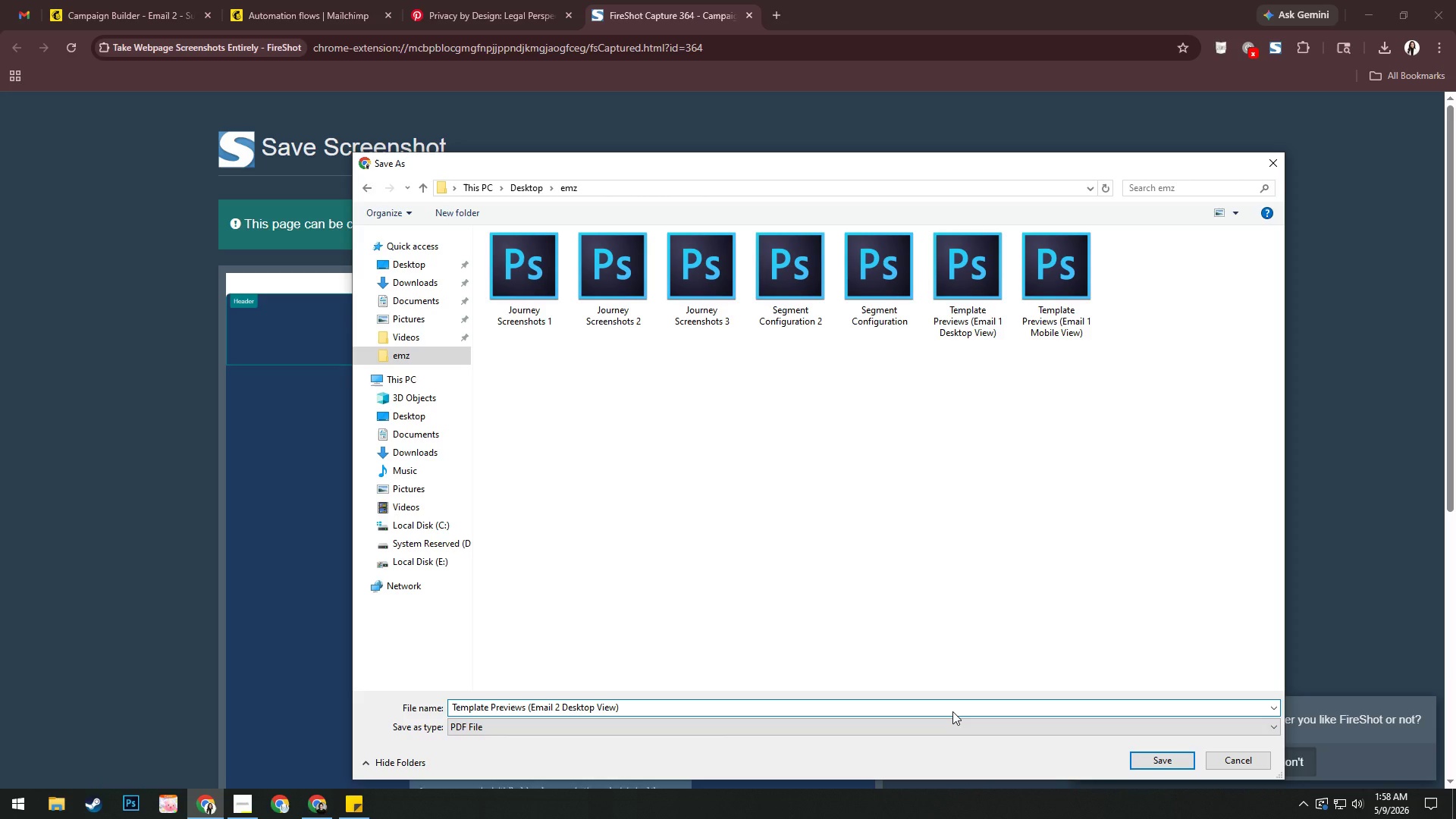 
key(Enter)
 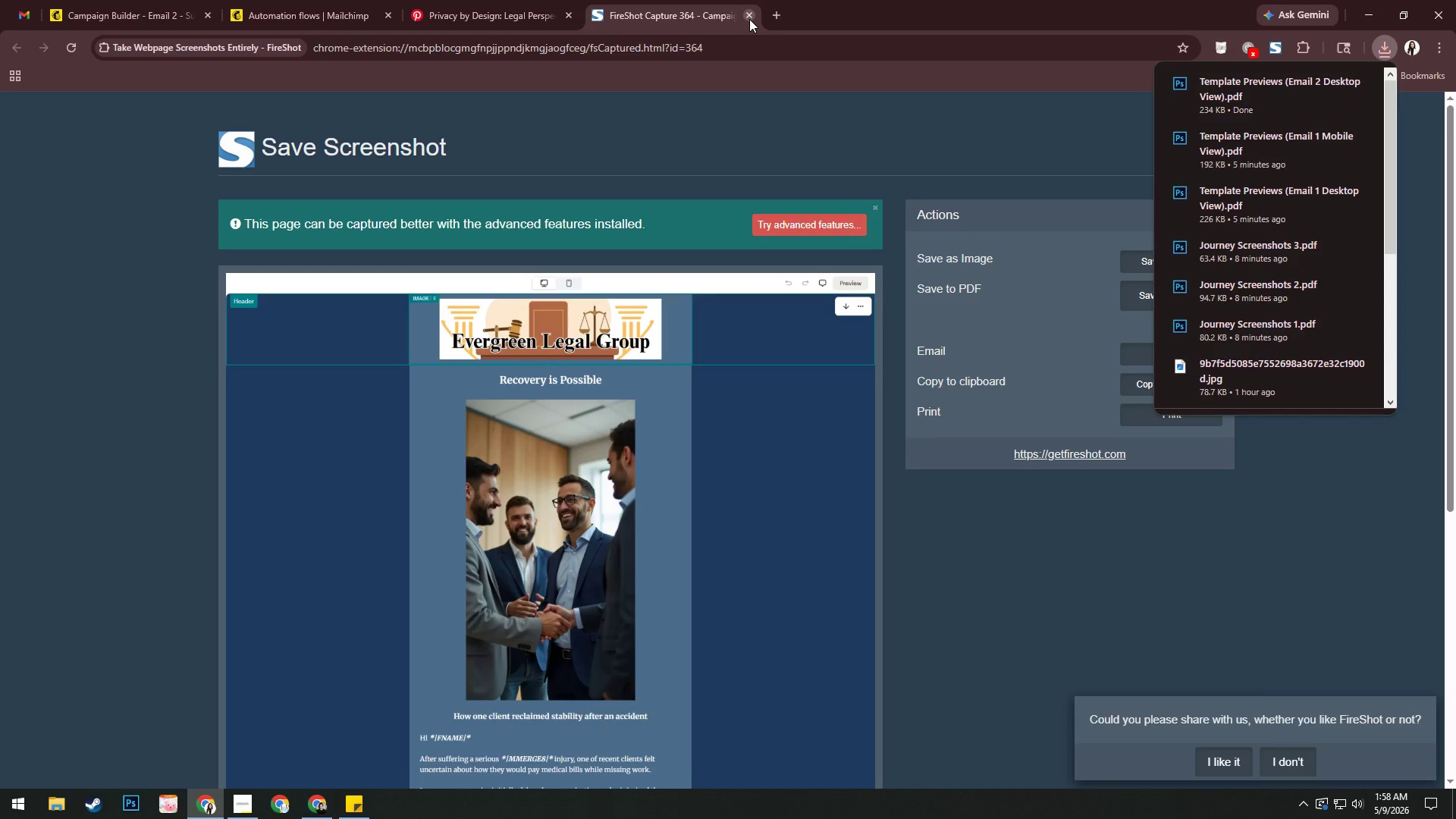 
left_click([749, 19])
 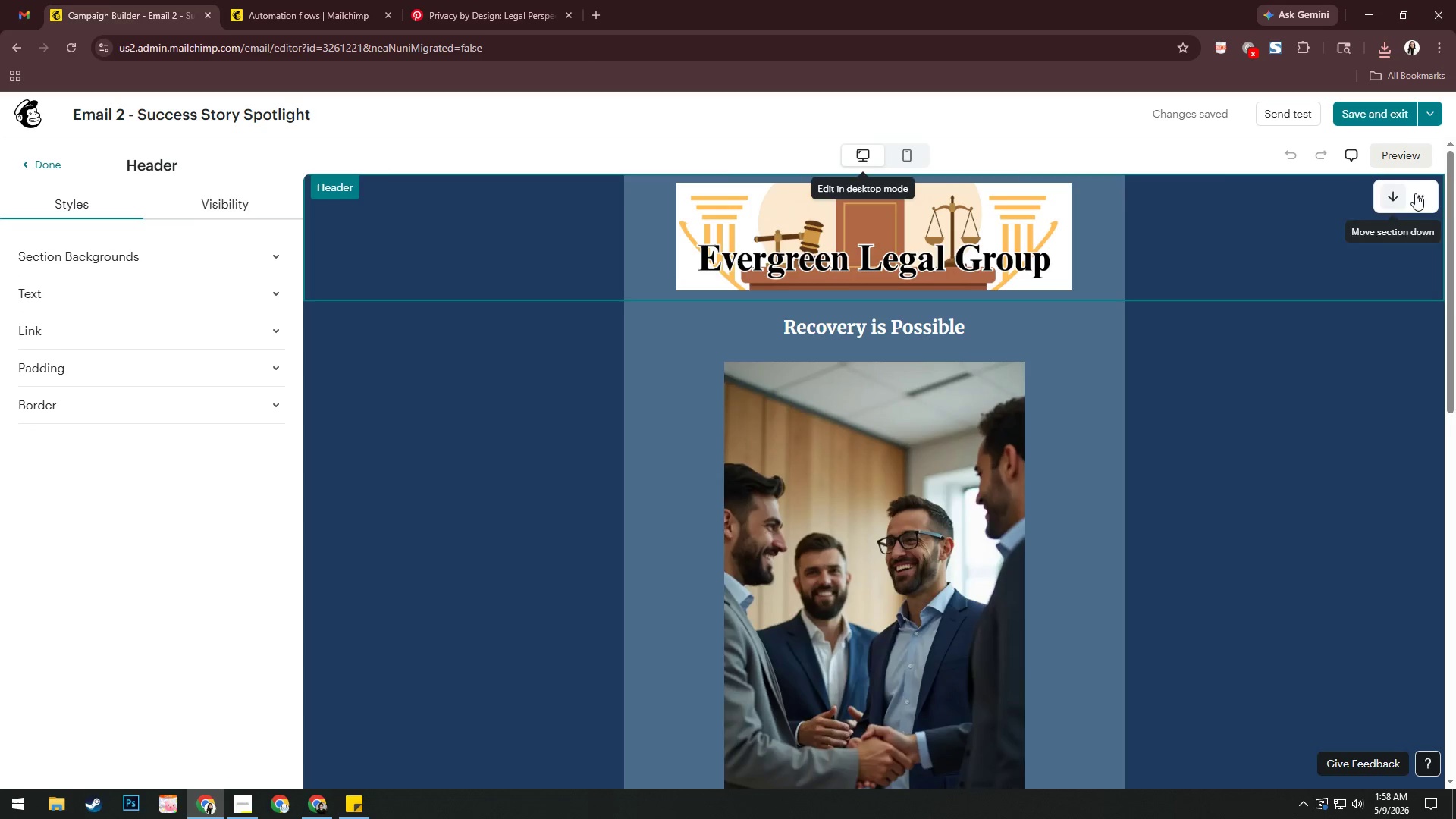 
left_click([1416, 197])
 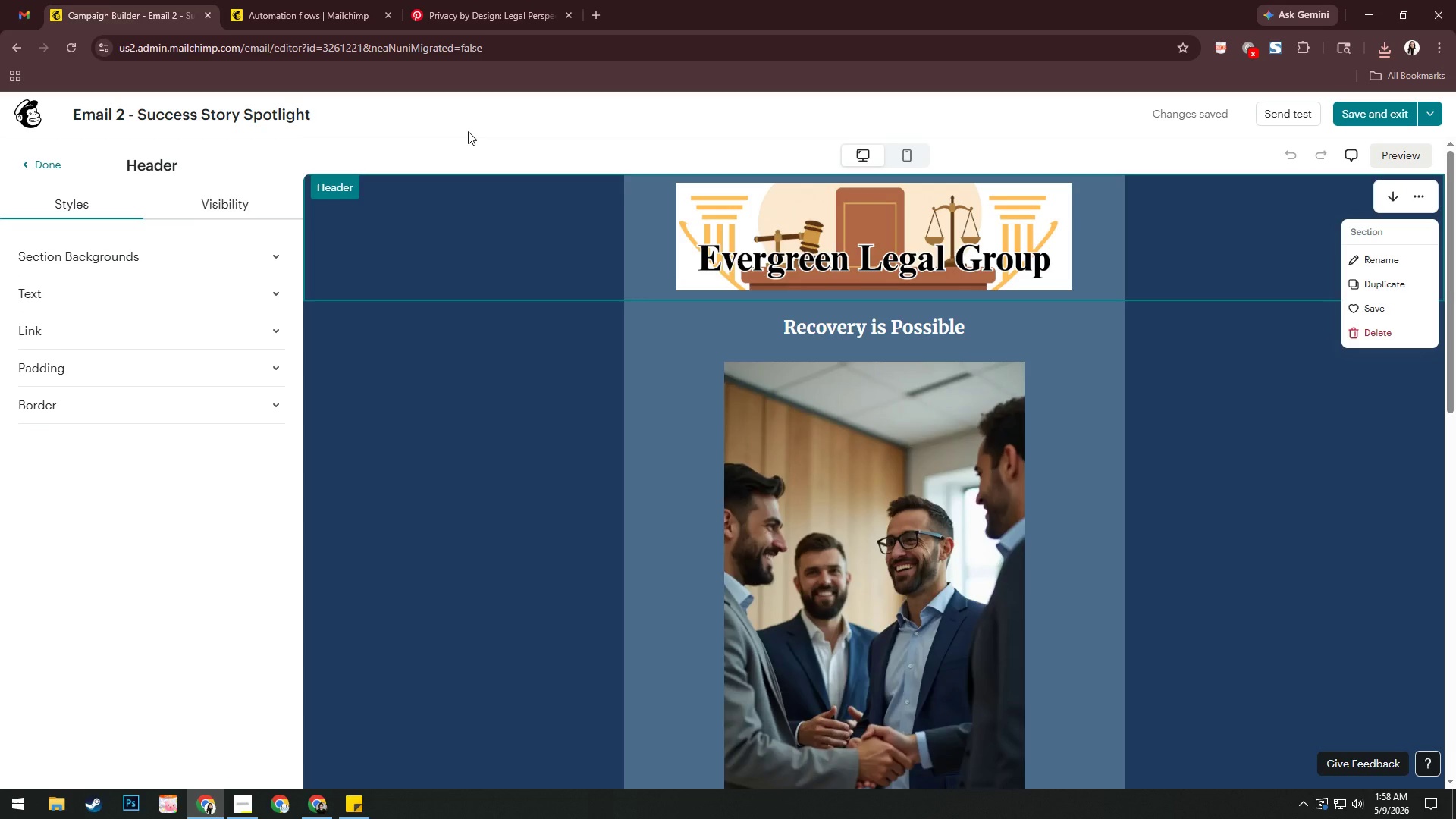 
wait(6.61)
 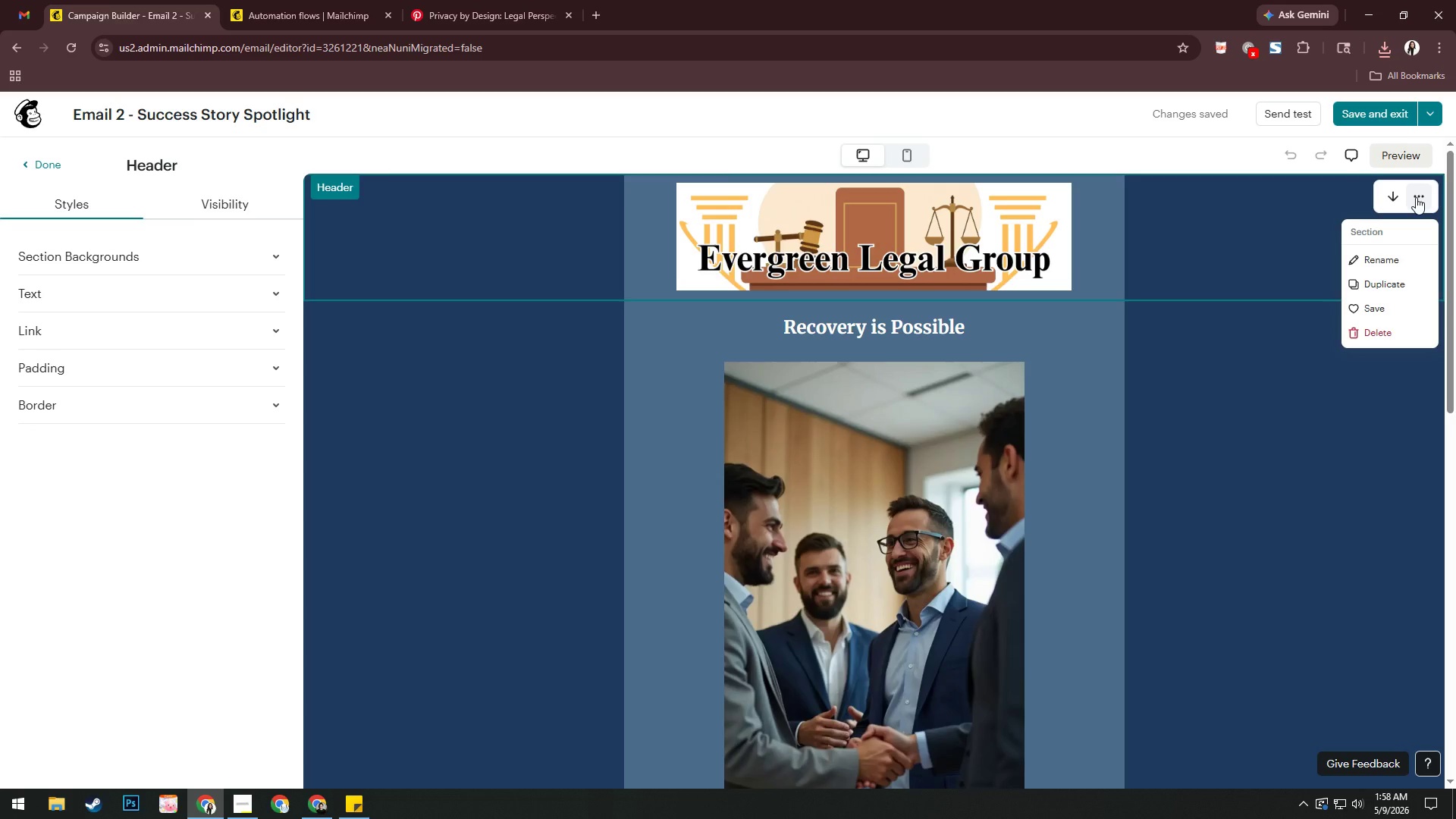 
left_click([916, 147])
 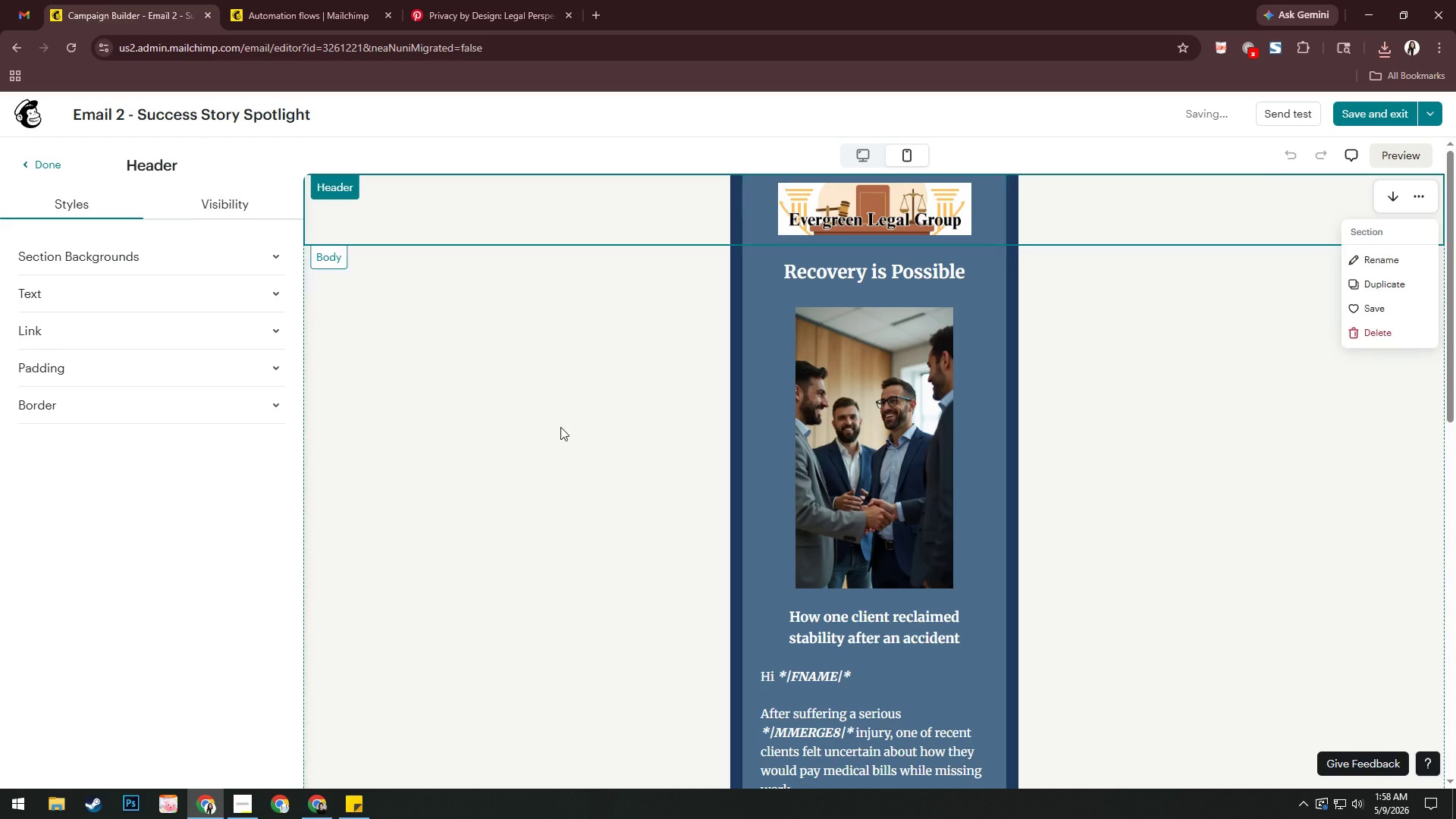 
left_click([560, 427])
 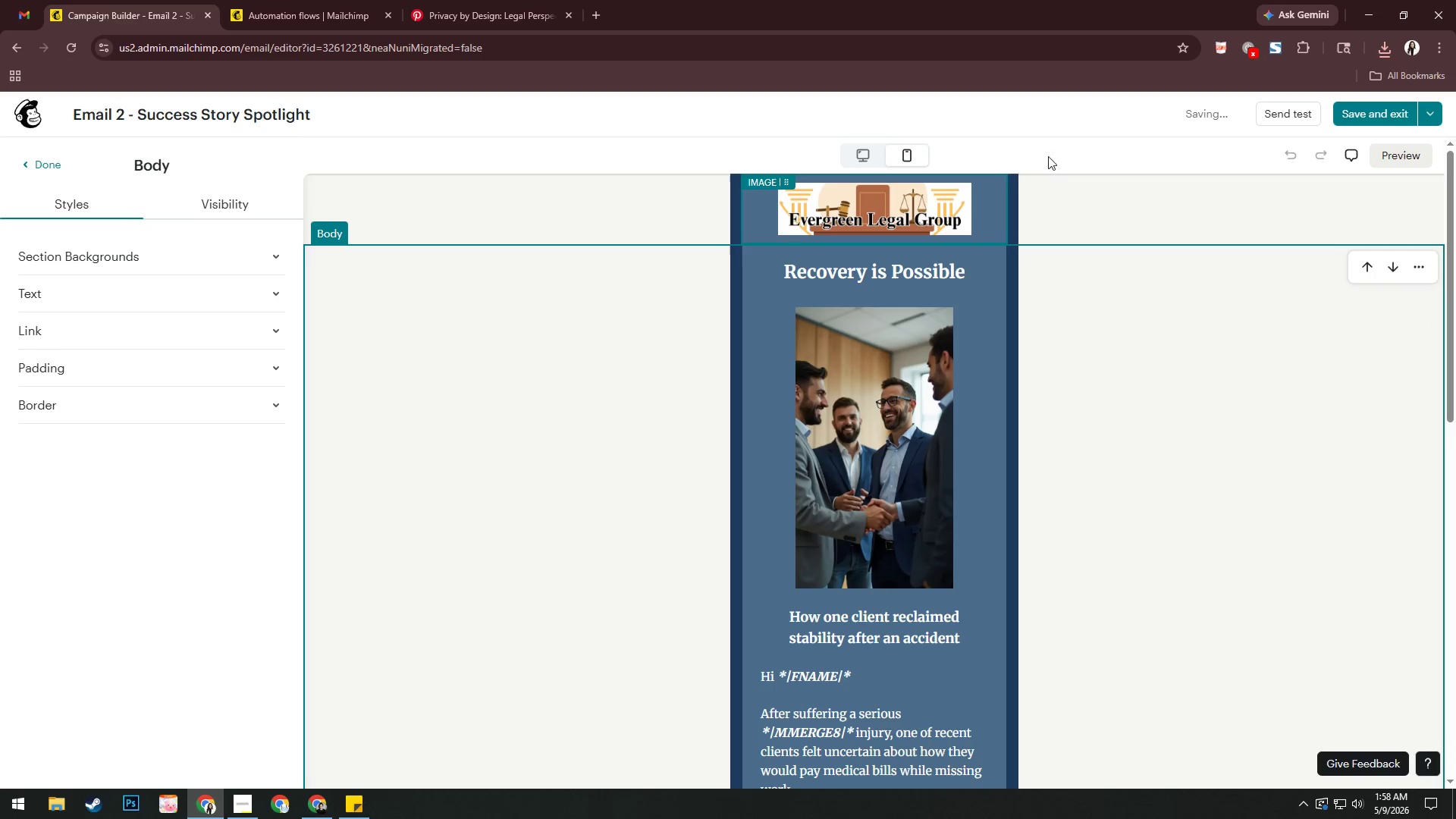 
left_click([1396, 156])
 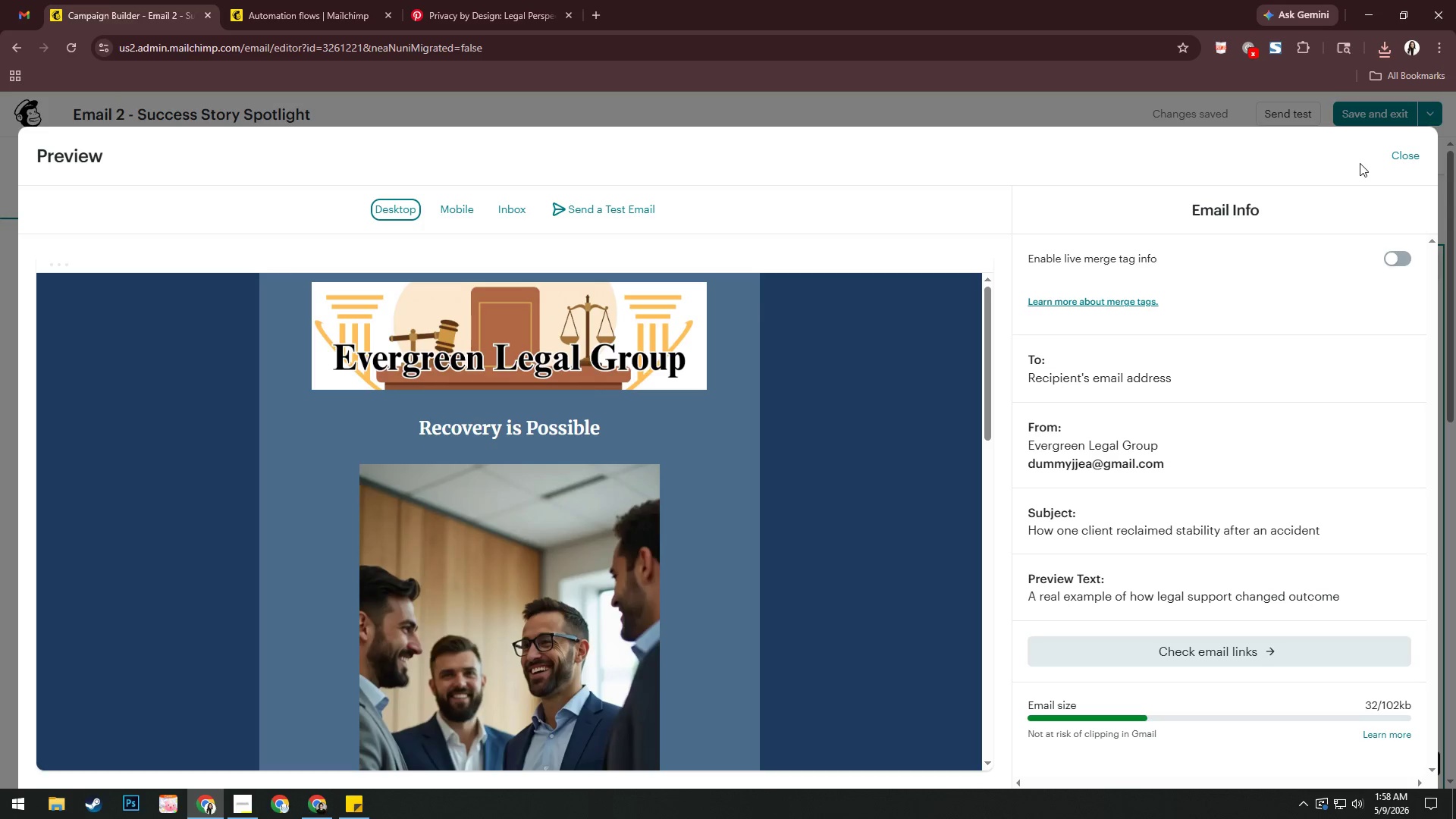 
wait(11.31)
 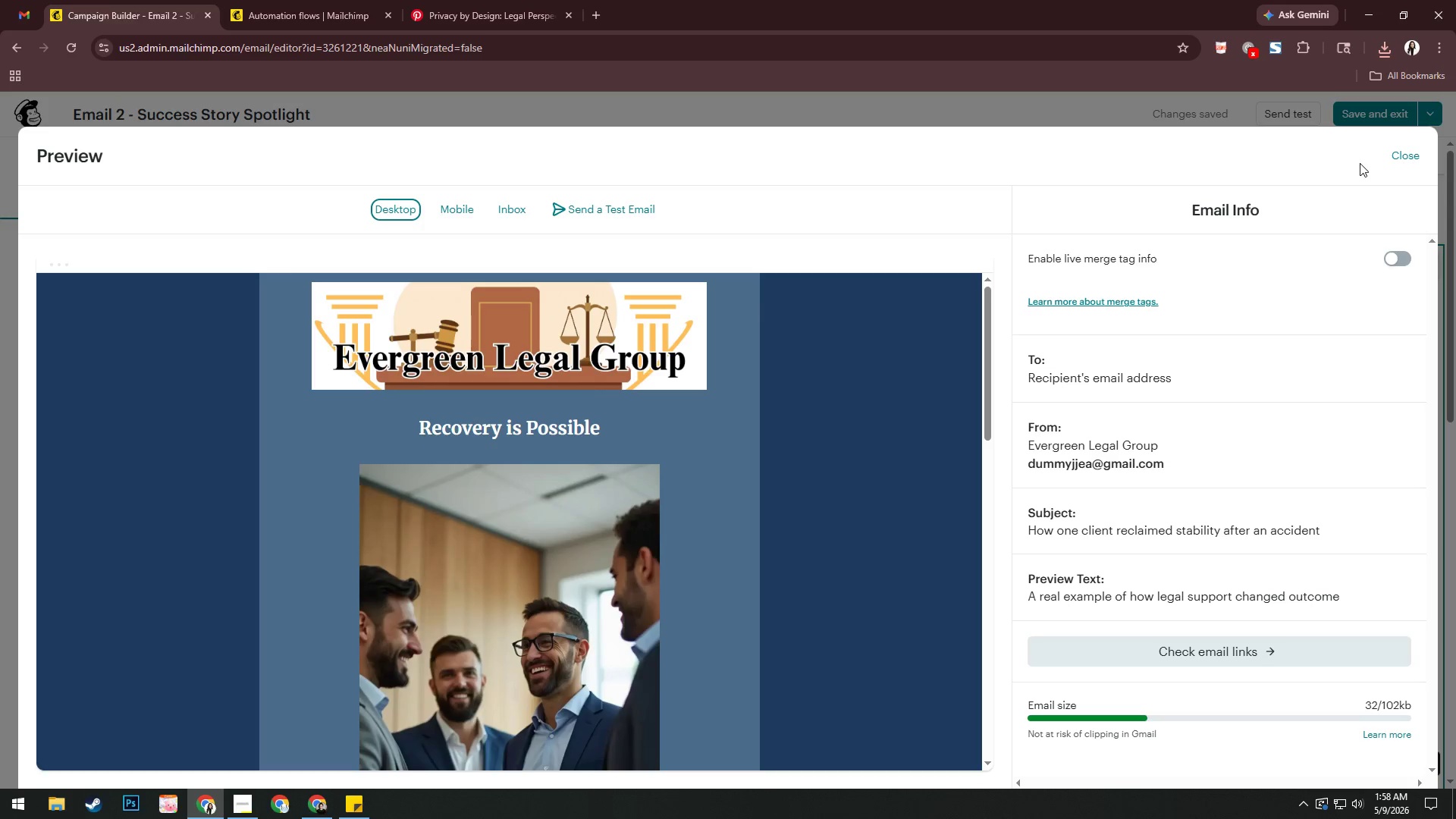 
left_click([1407, 257])
 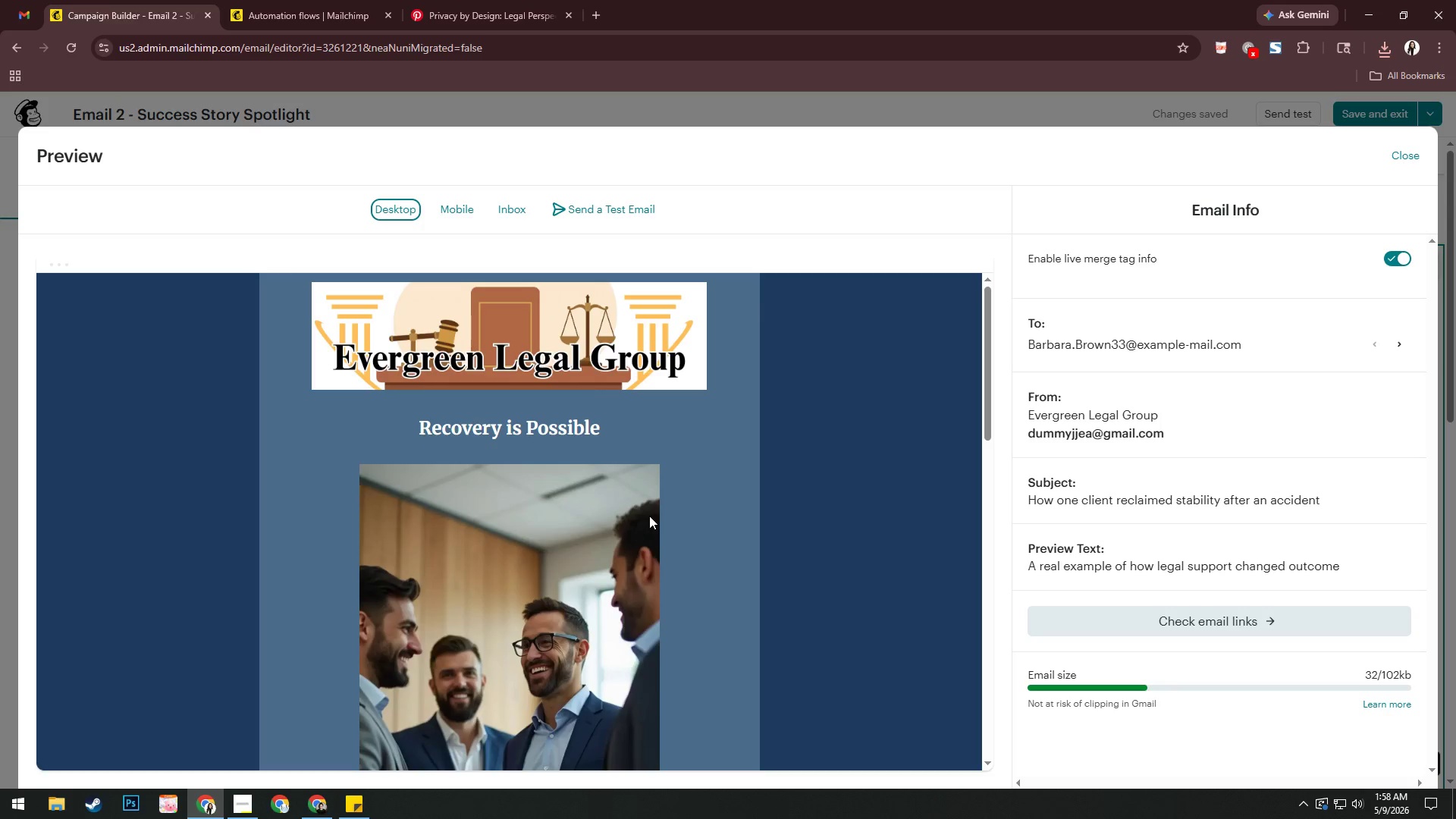 
wait(9.03)
 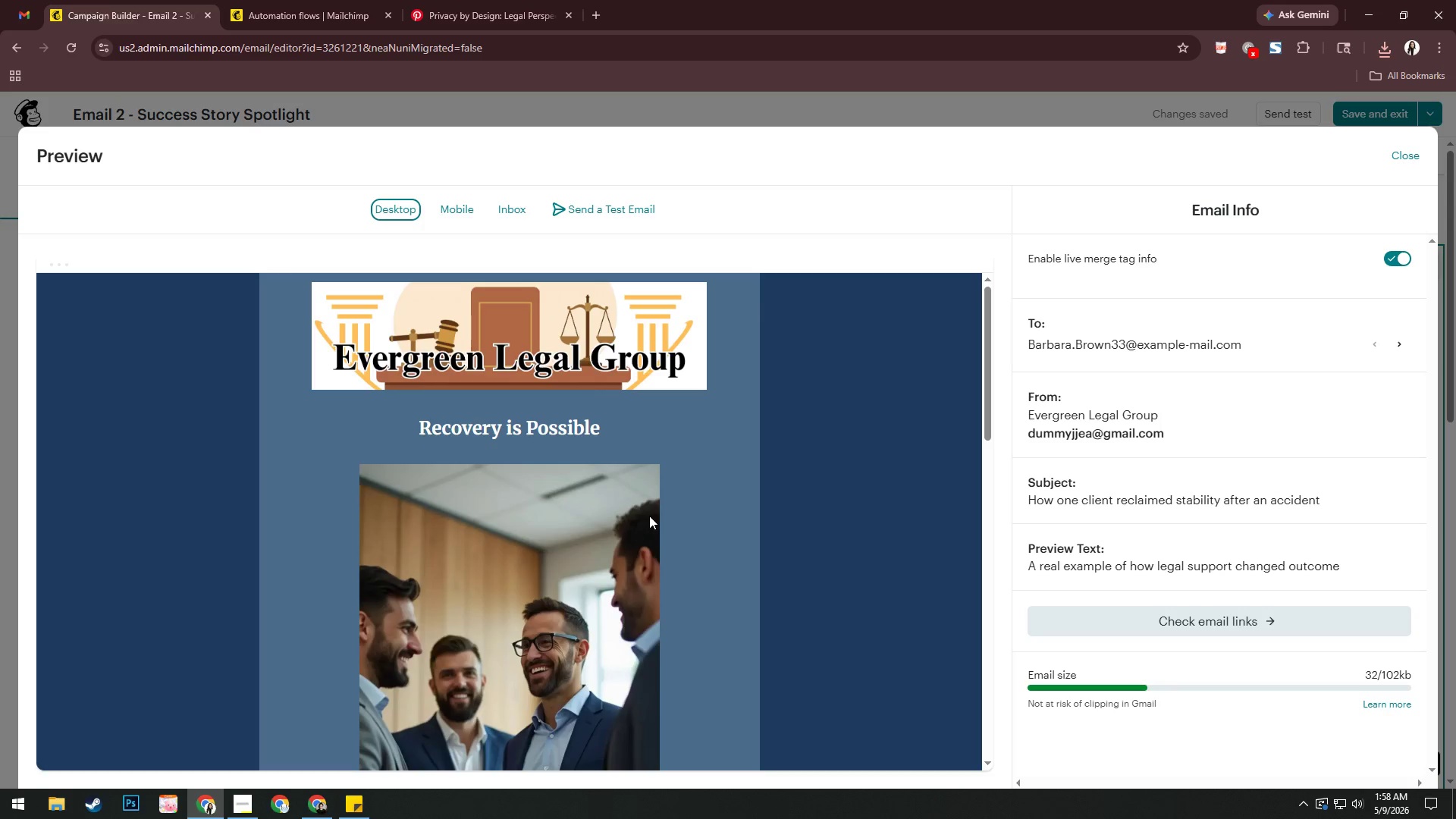 
left_click([1402, 155])
 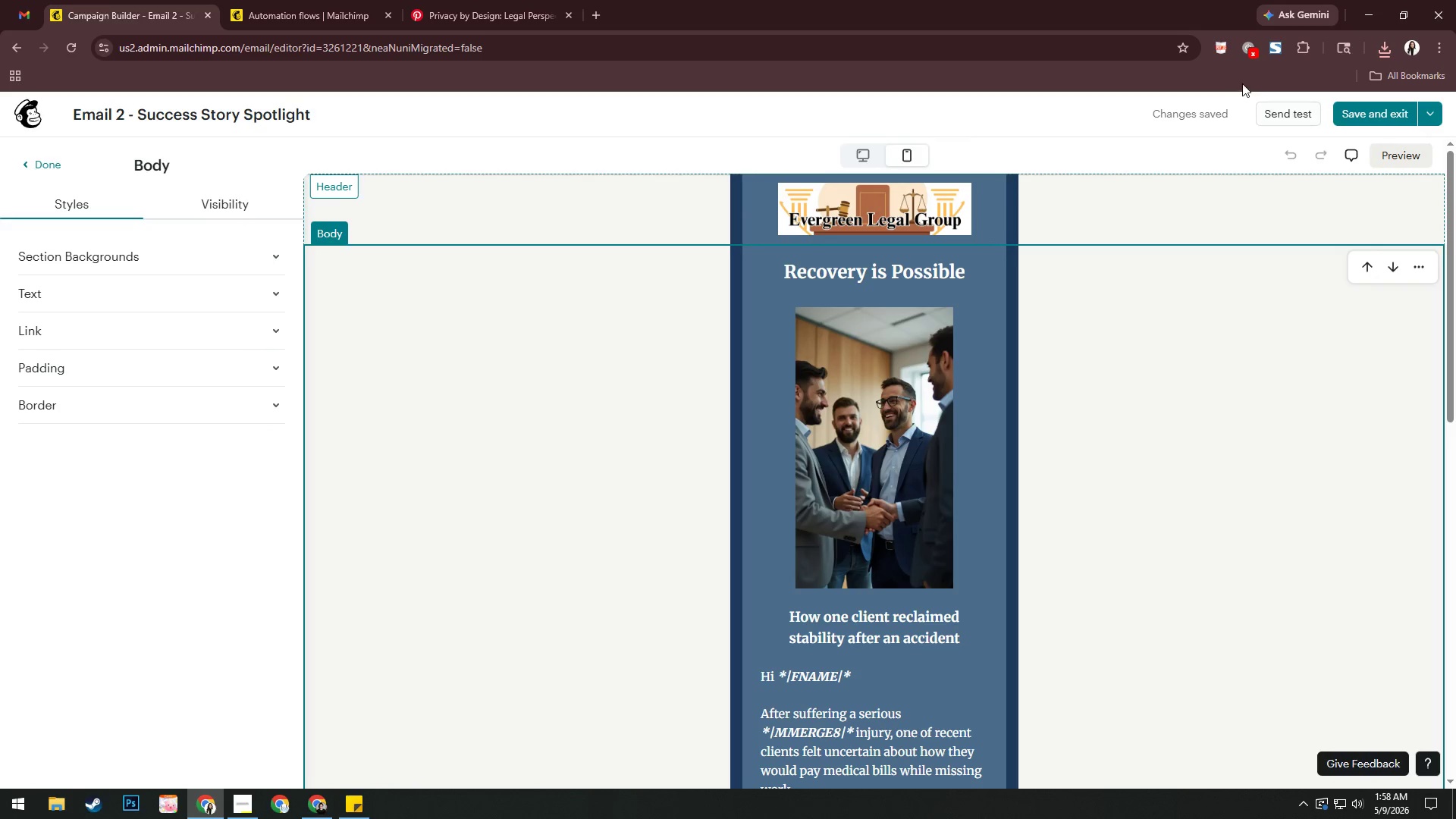 
left_click([1273, 54])
 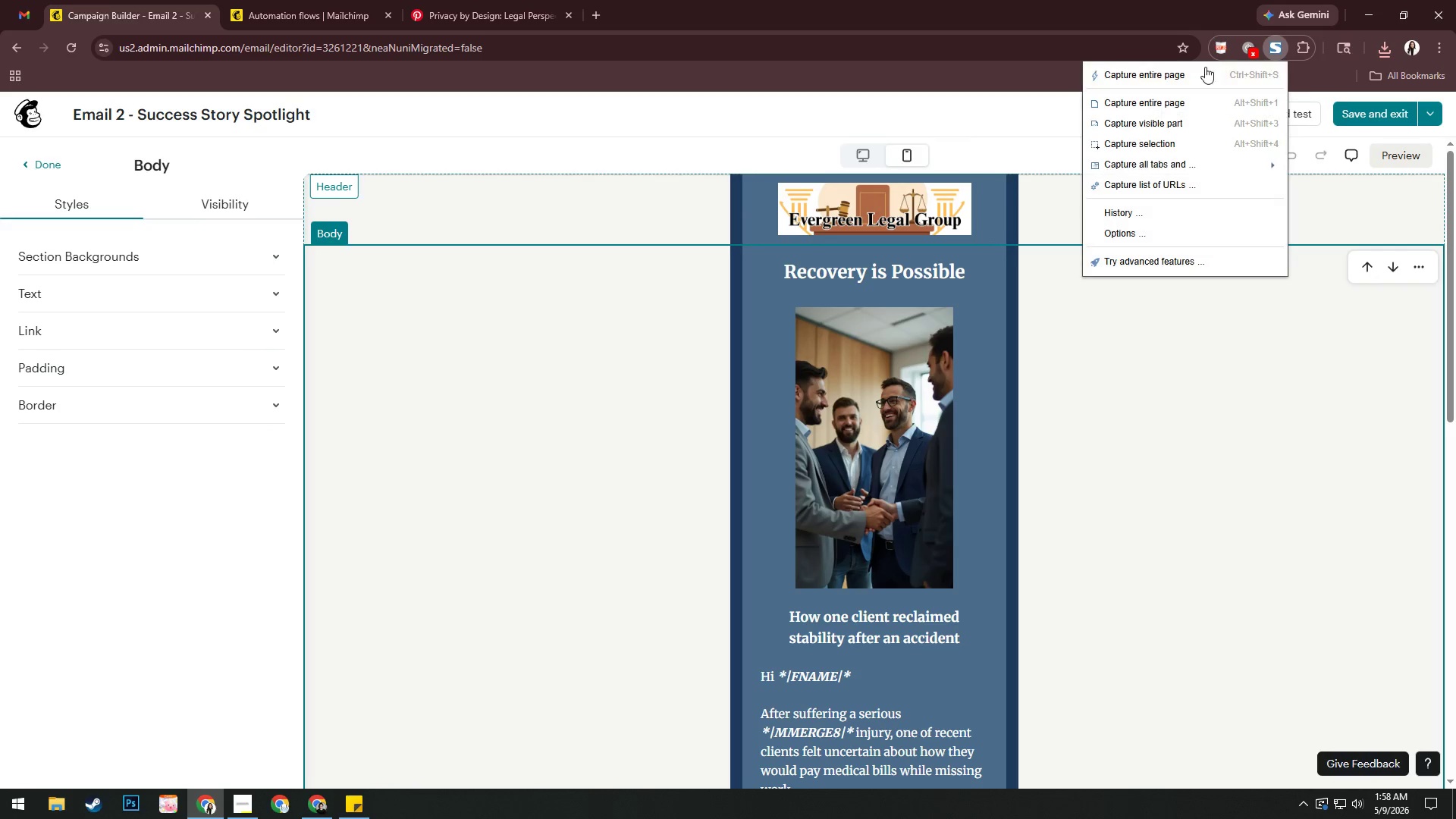 
left_click([1197, 74])
 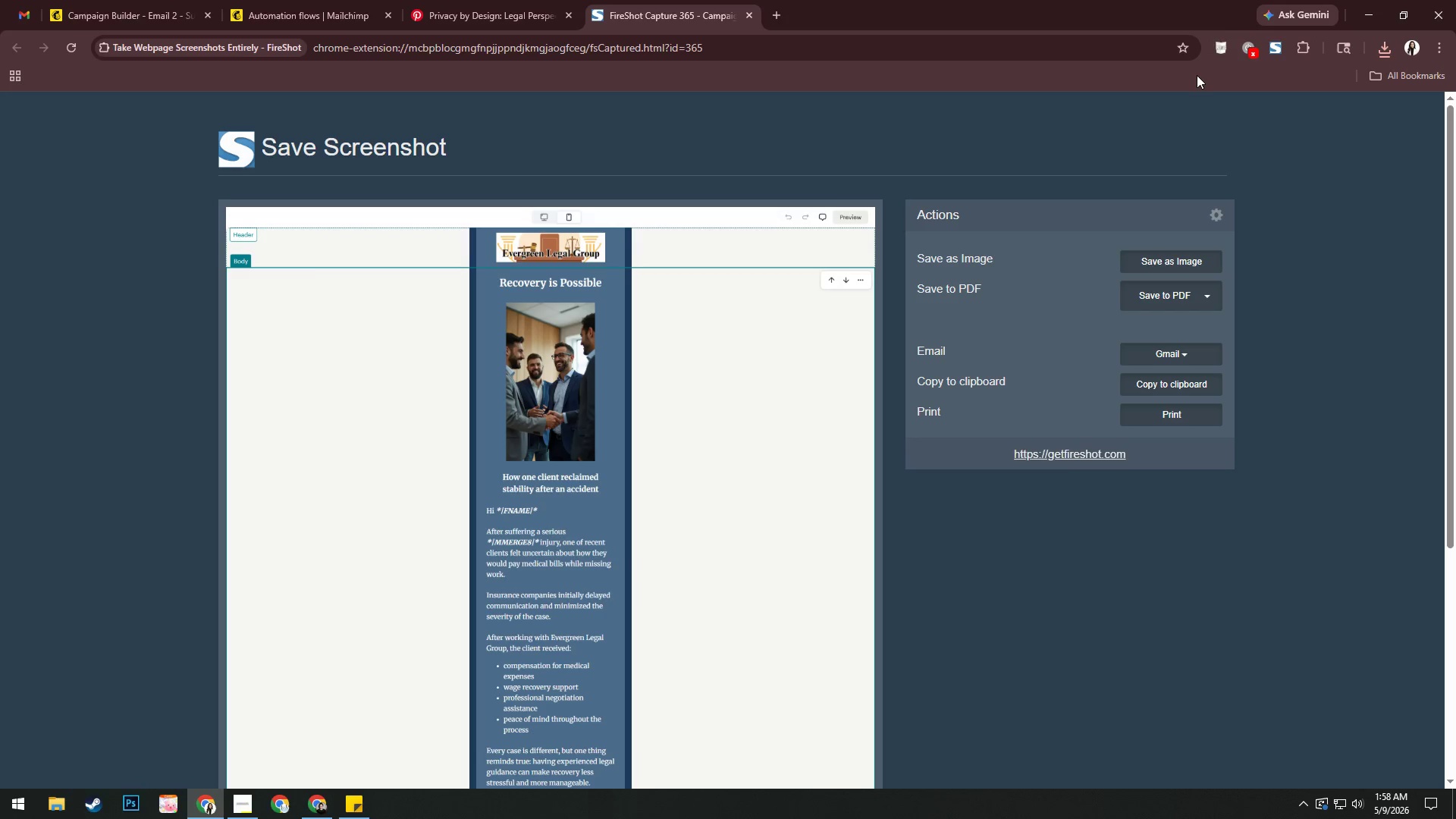 
wait(5.2)
 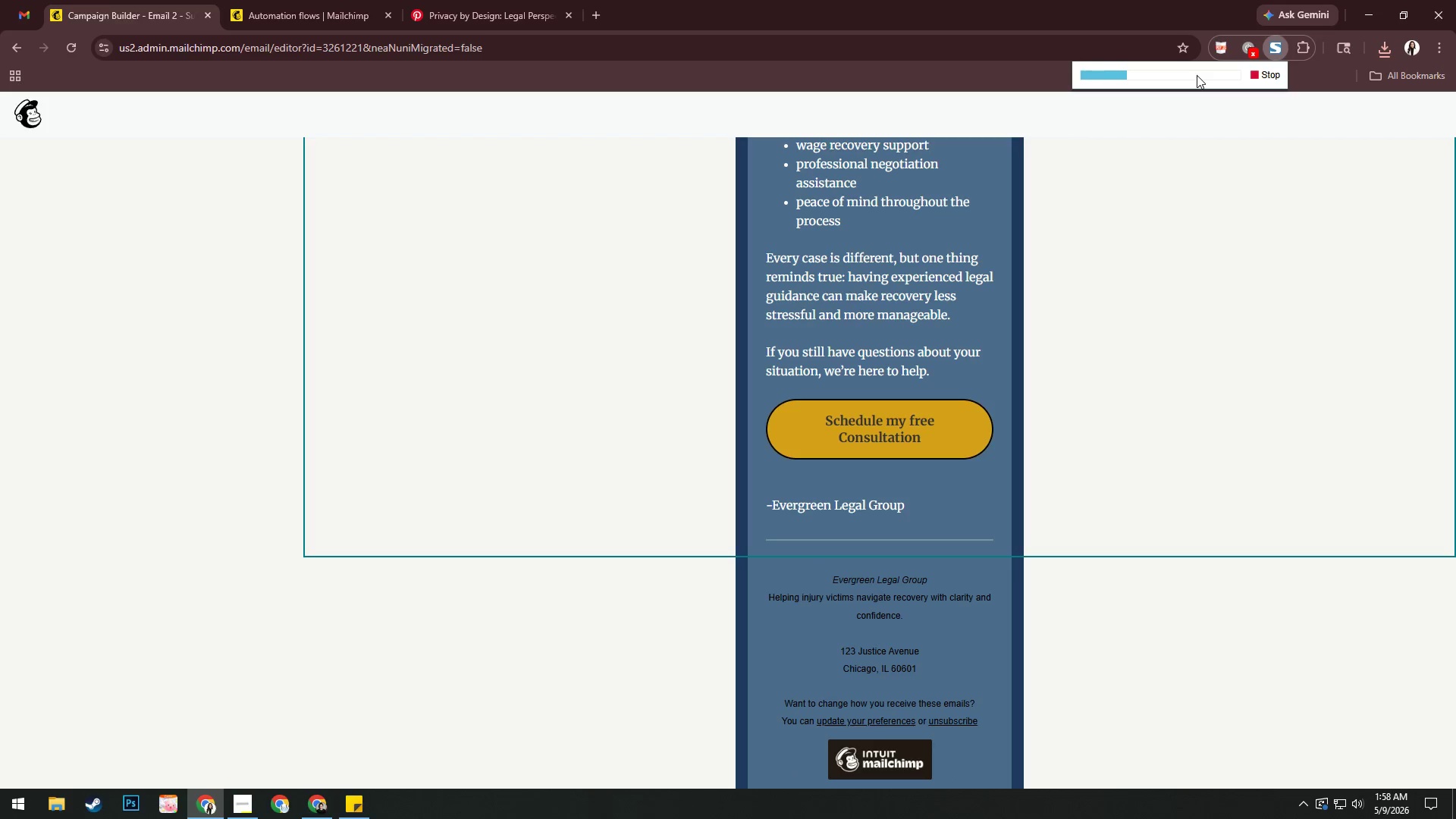 
left_click([1150, 297])
 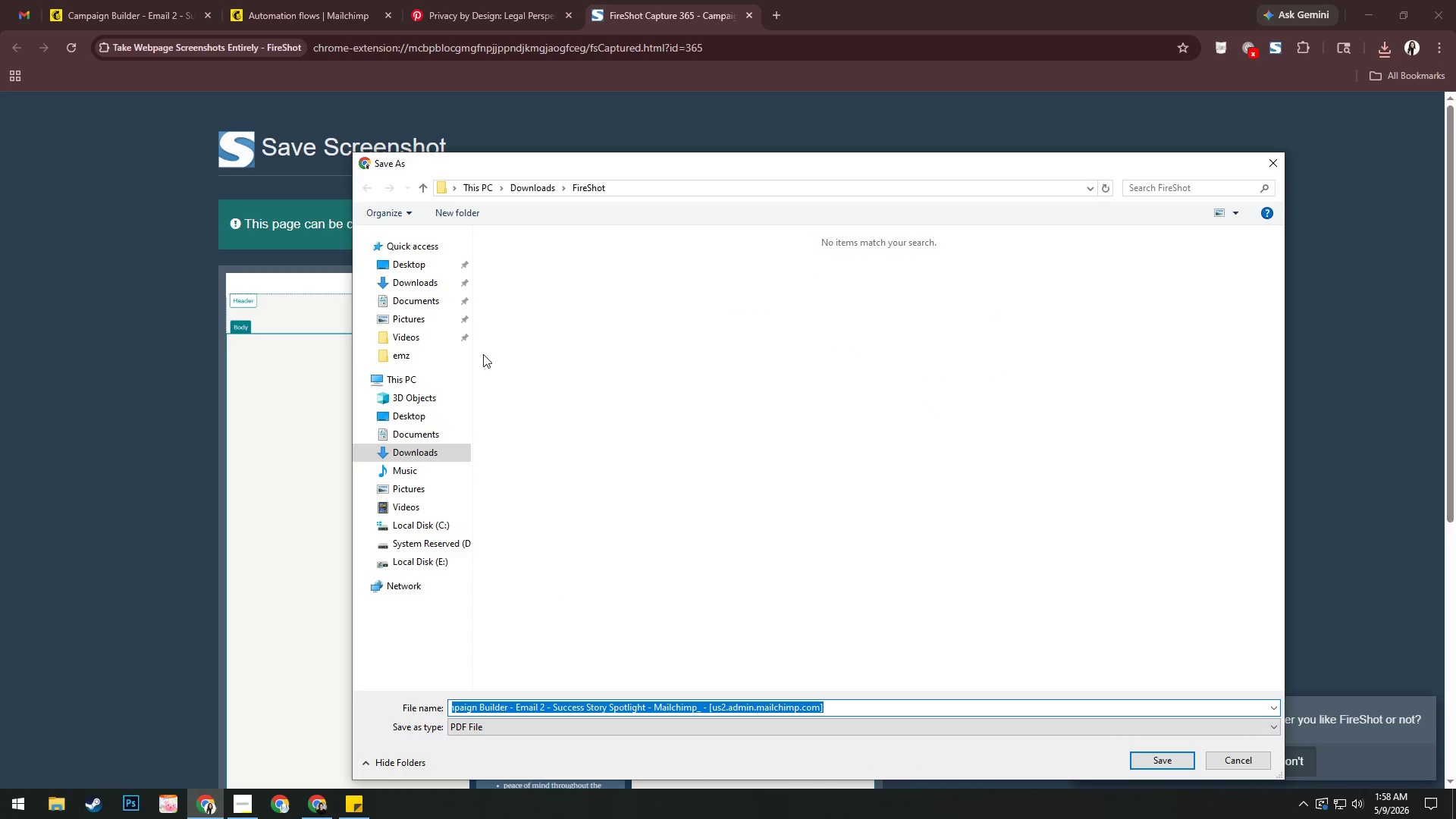 
left_click([388, 351])
 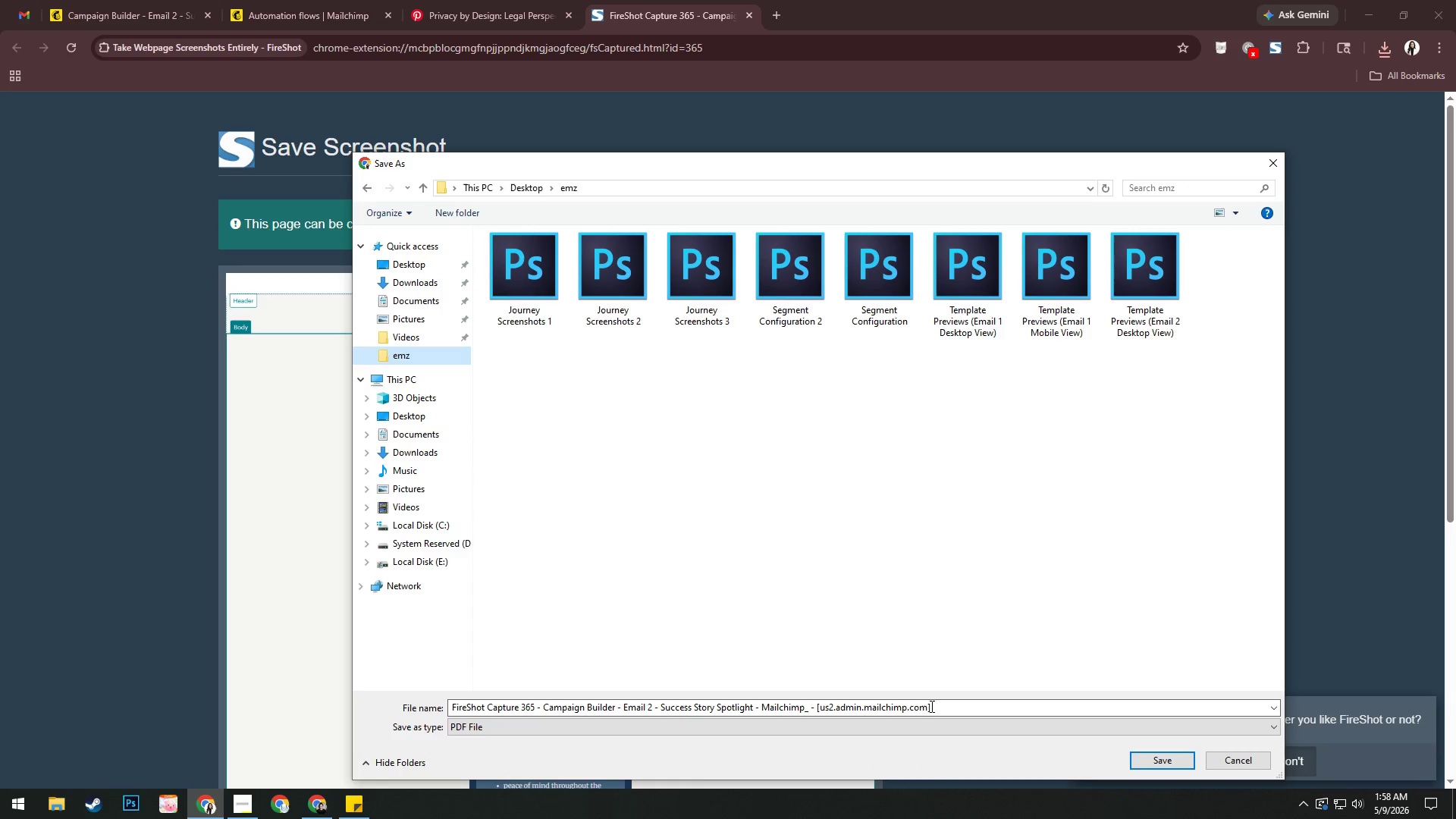 
left_click([939, 707])
 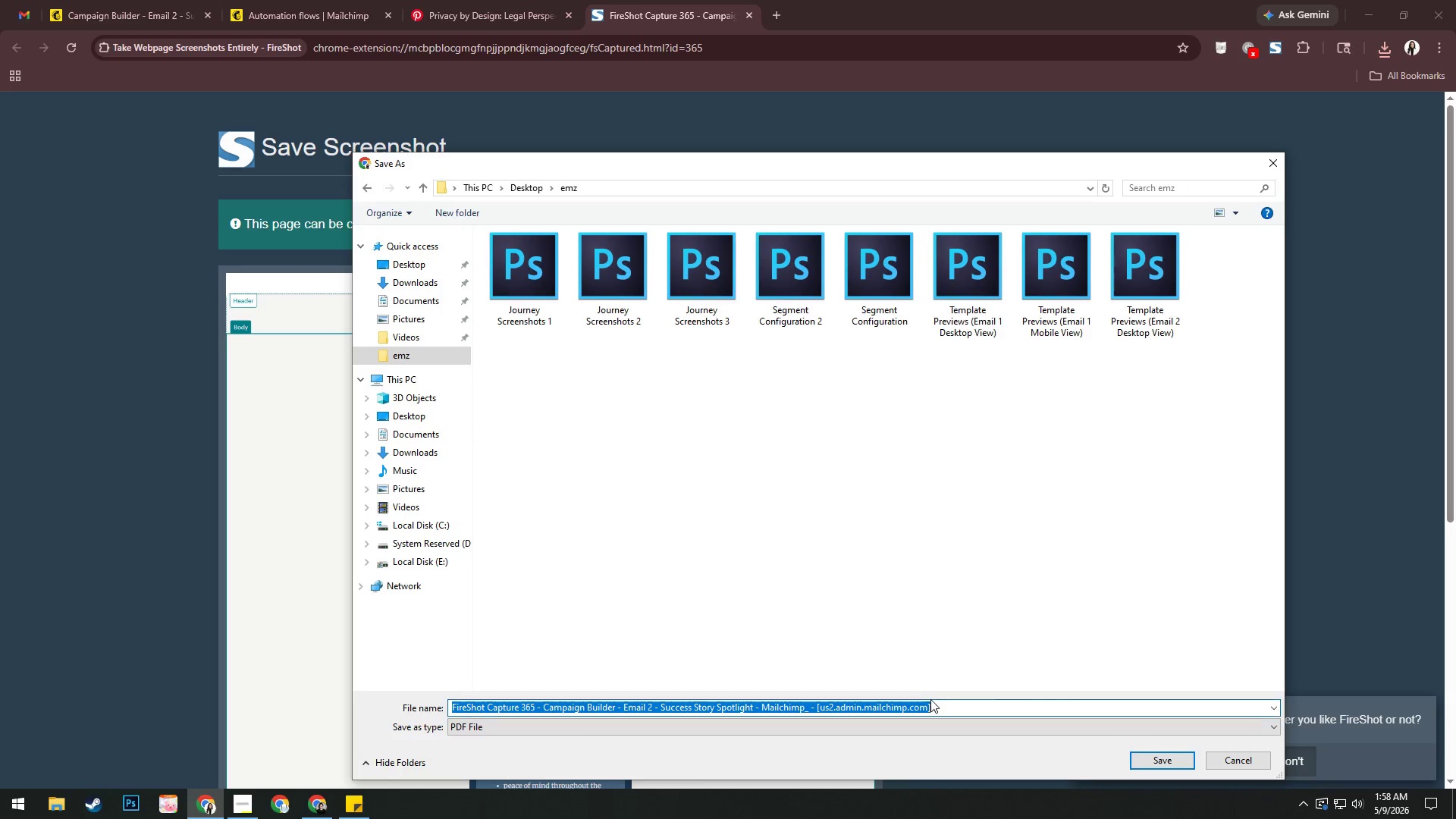 
key(Control+V)
 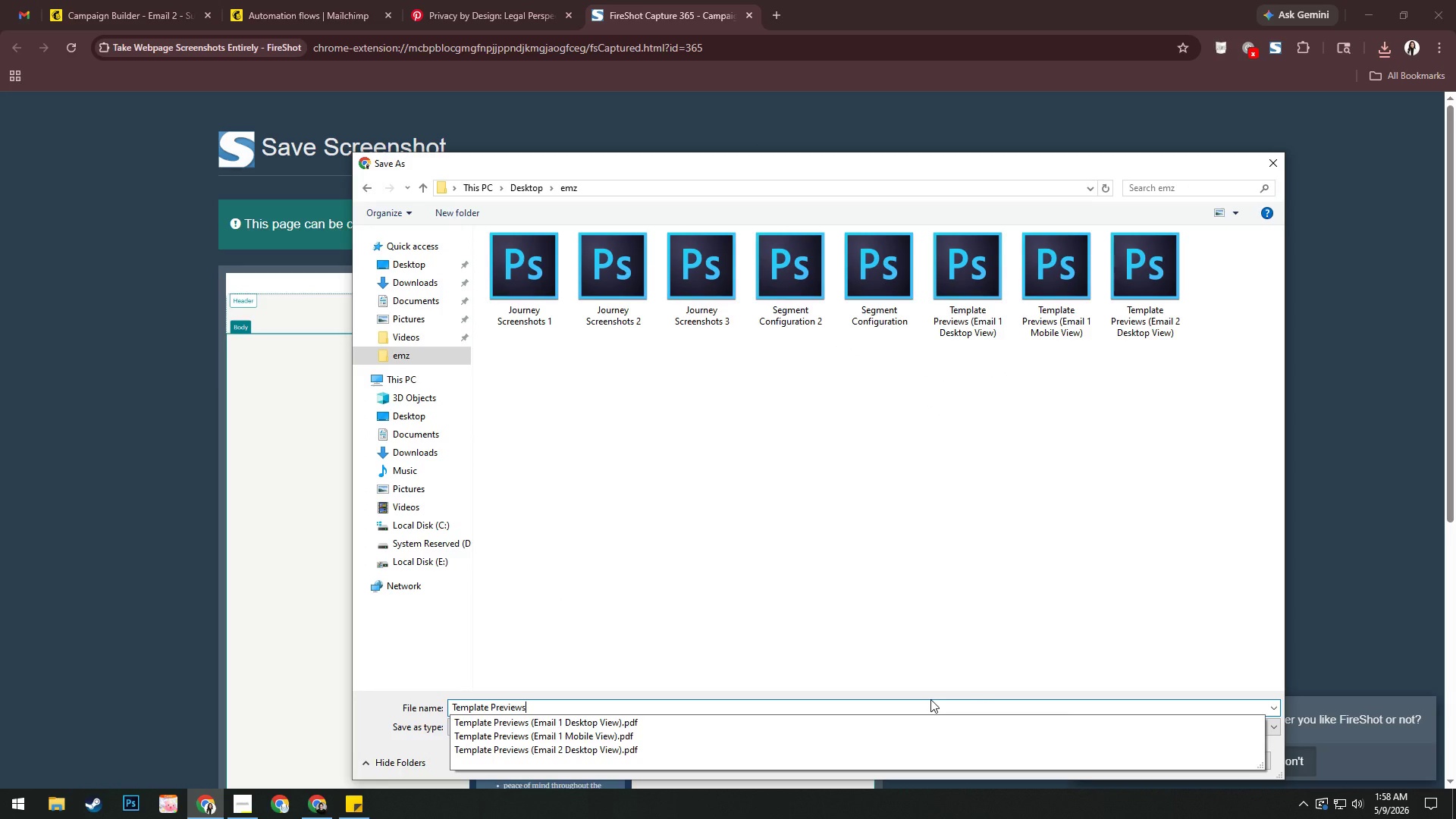 
type( (Email 2 Mobile View))
 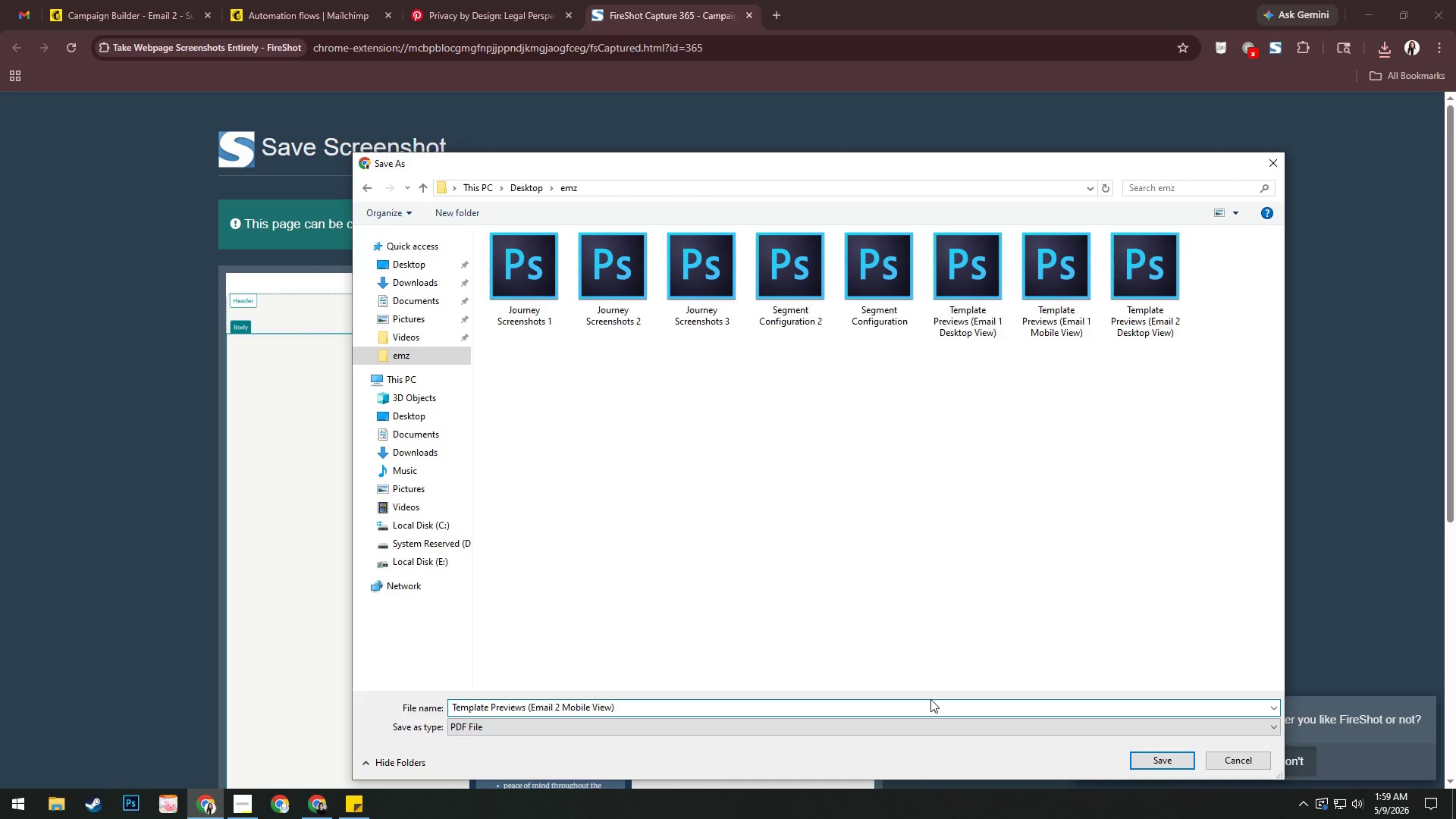 
key(Enter)
 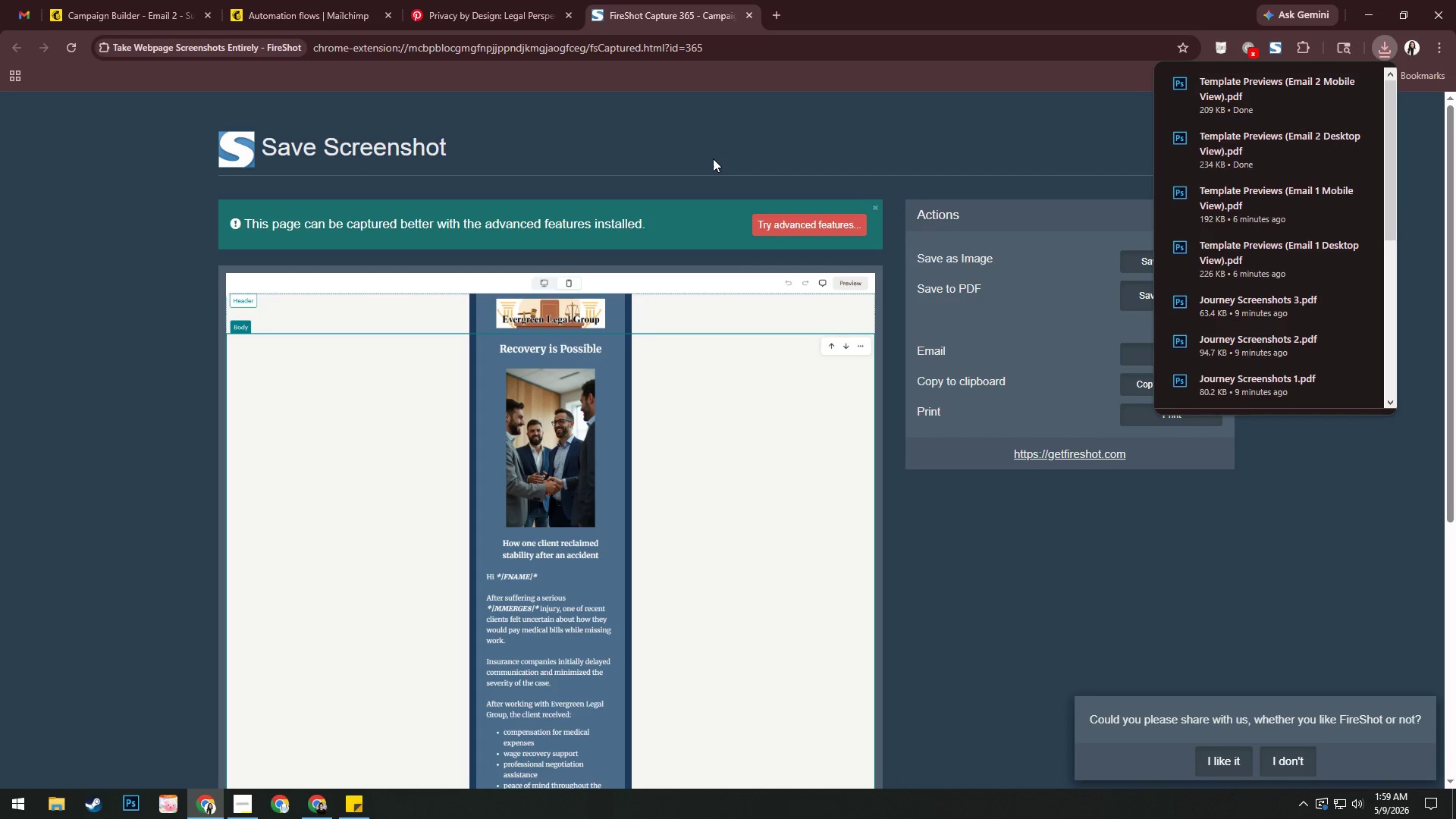 
left_click([745, 12])
 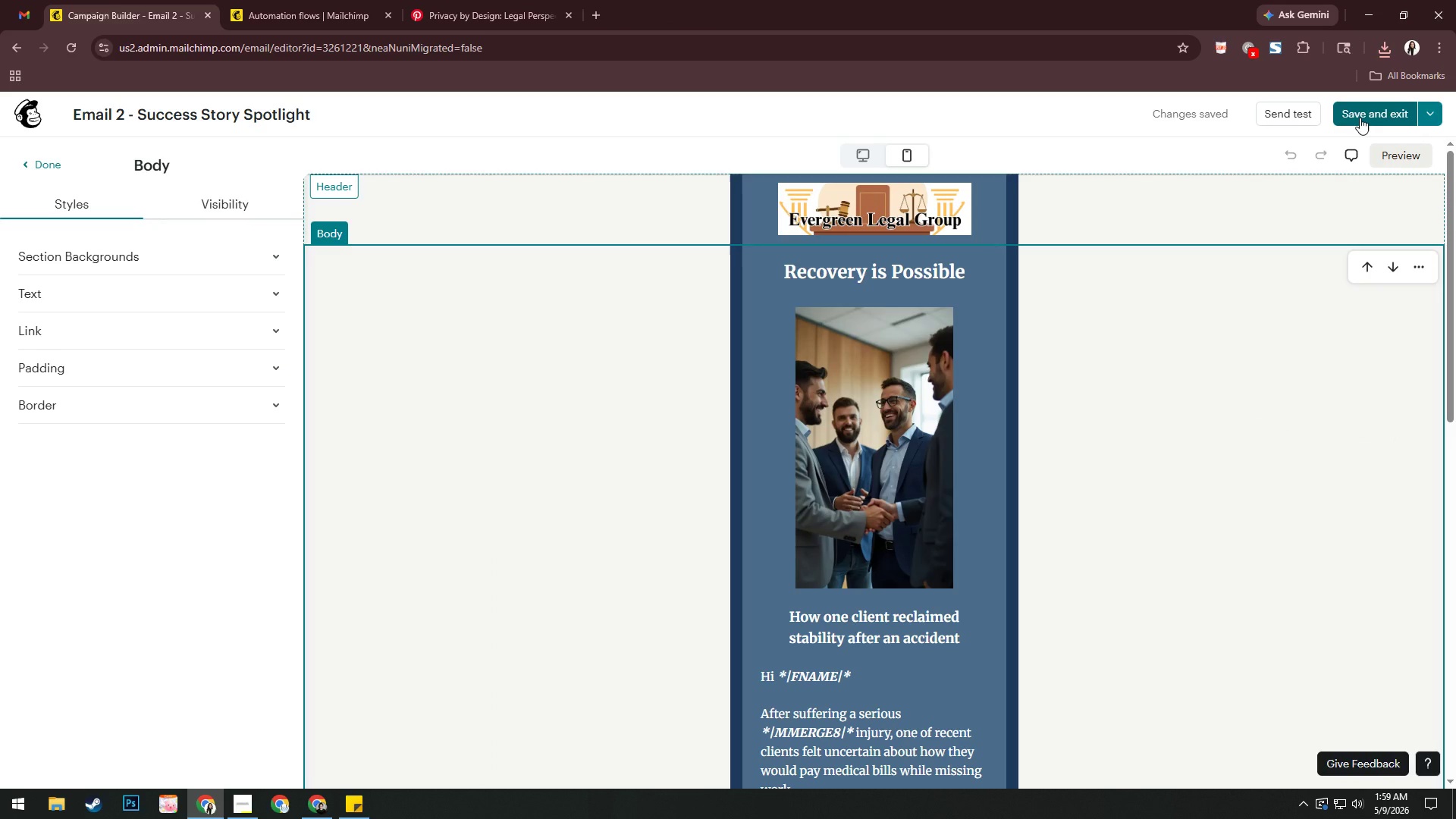 
left_click([1360, 118])
 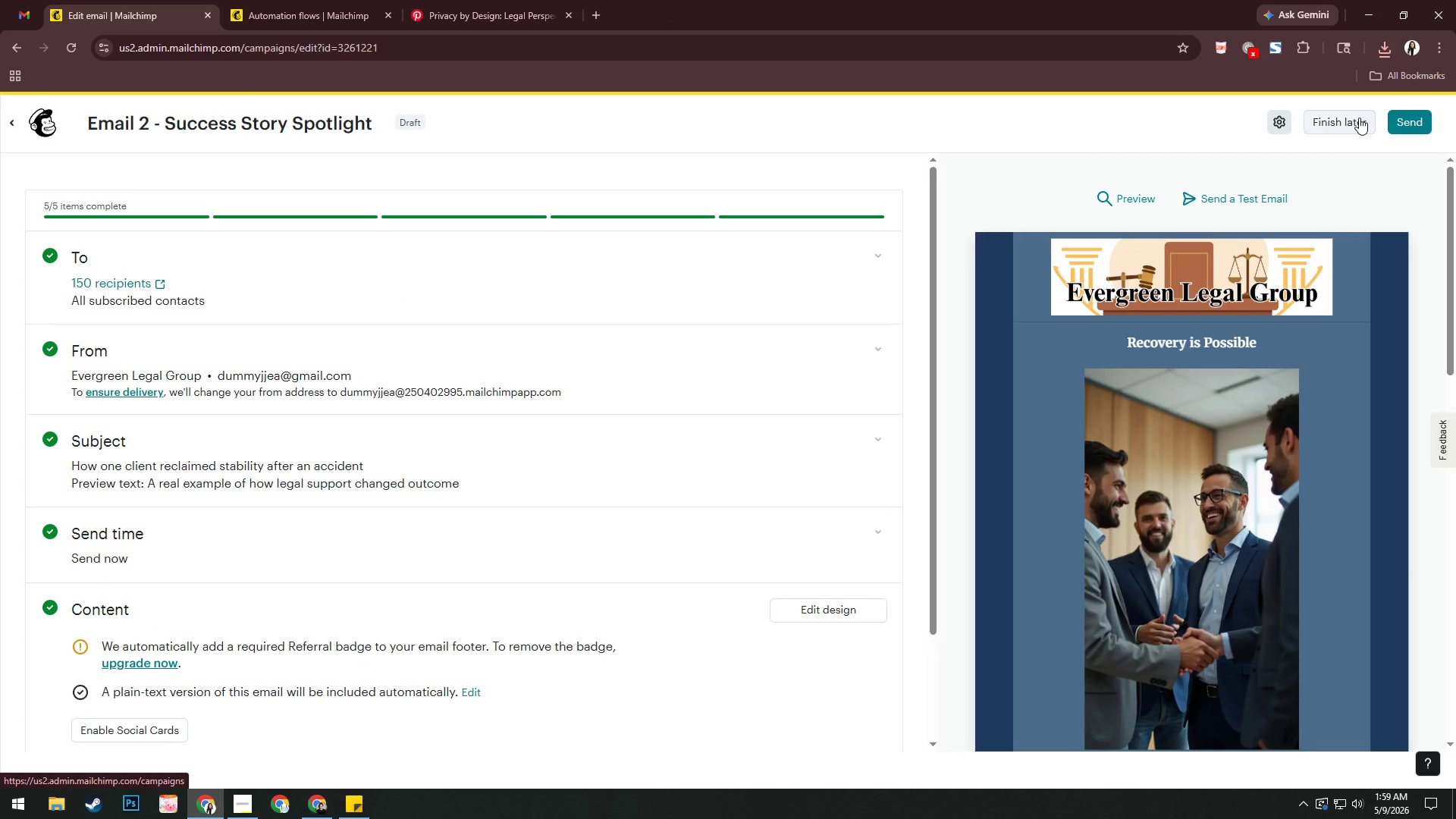 
wait(19.55)
 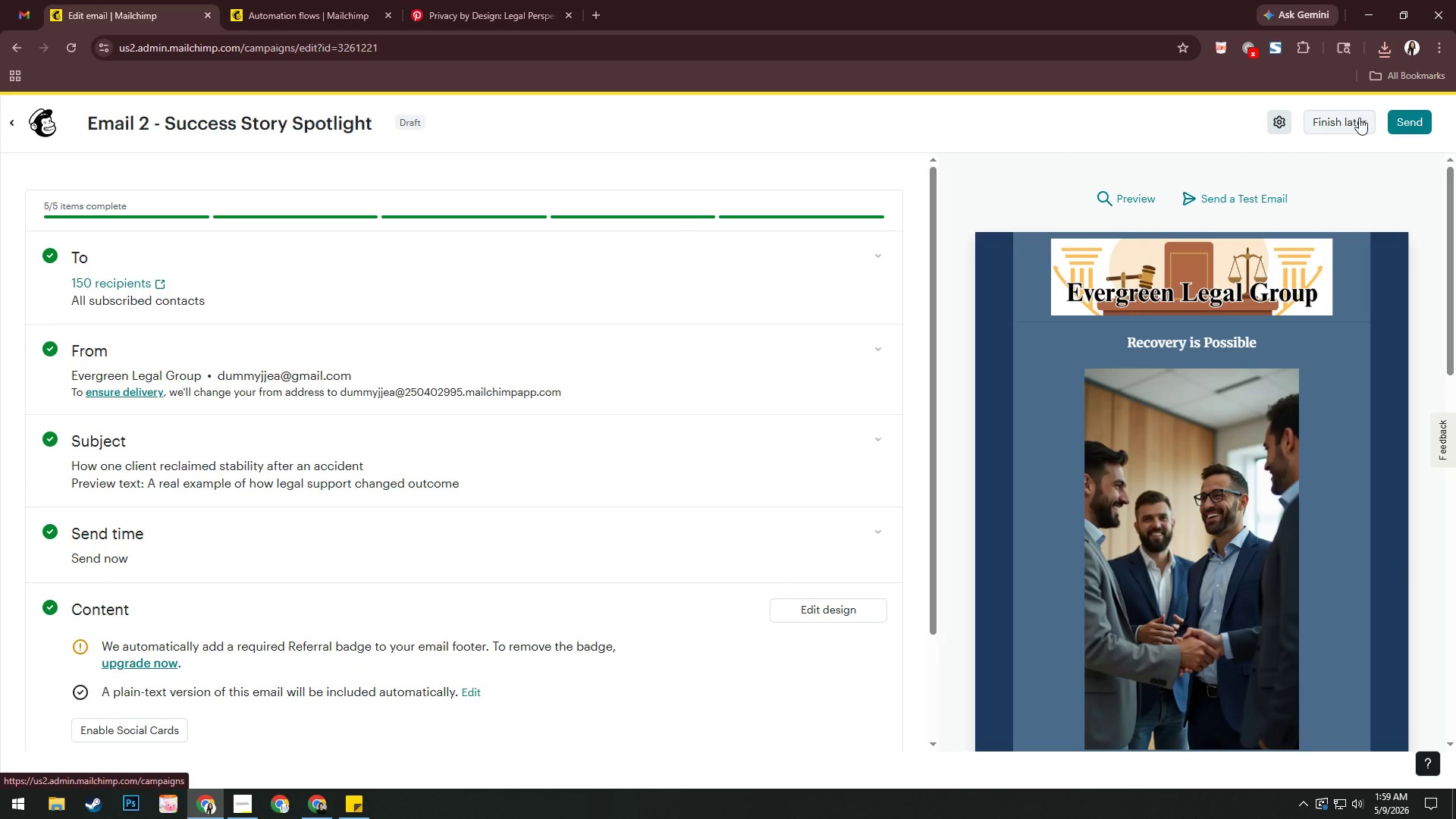 
left_click([365, 672])
 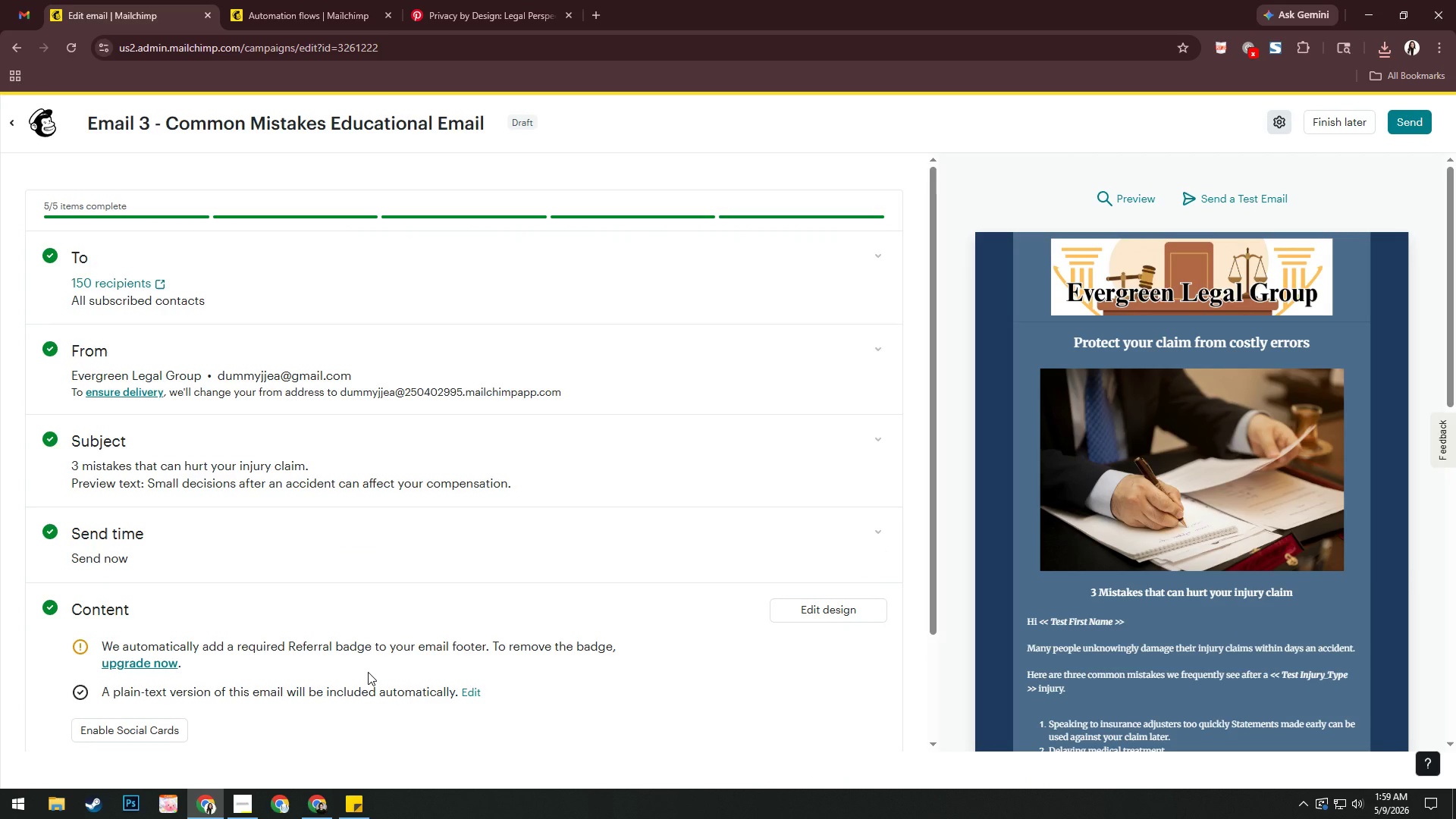 
wait(8.55)
 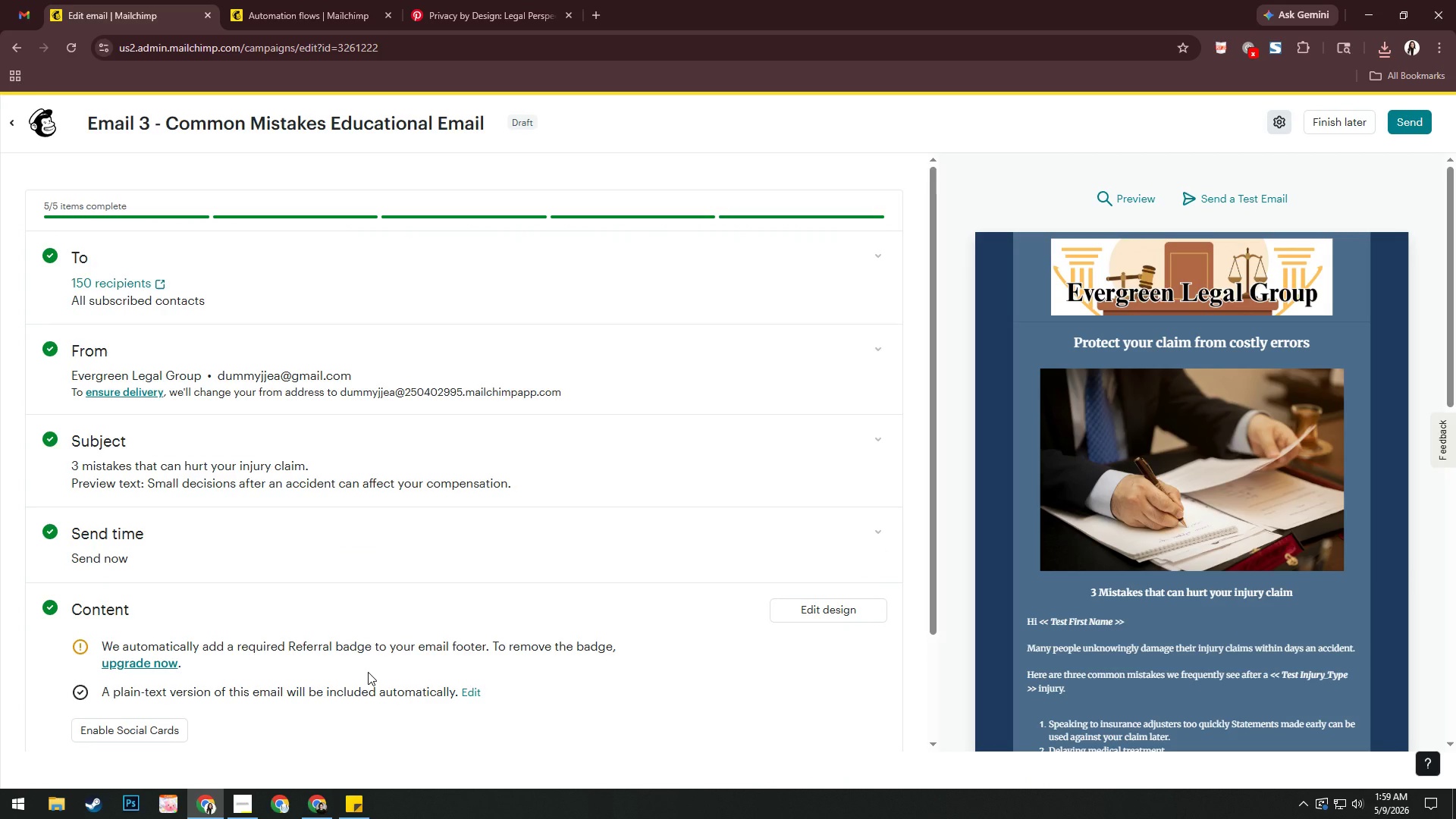 
left_click([1197, 468])
 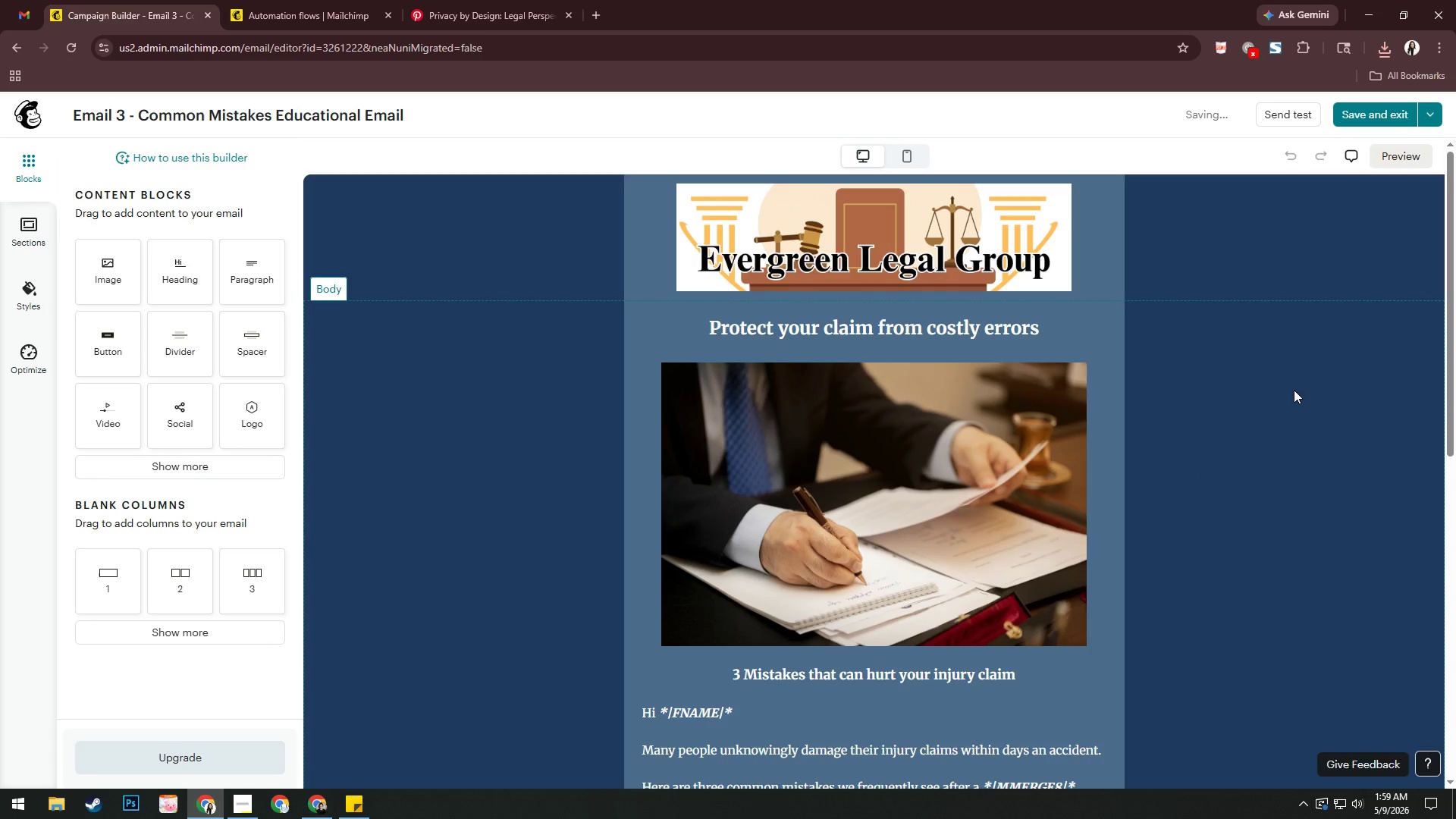 
wait(5.59)
 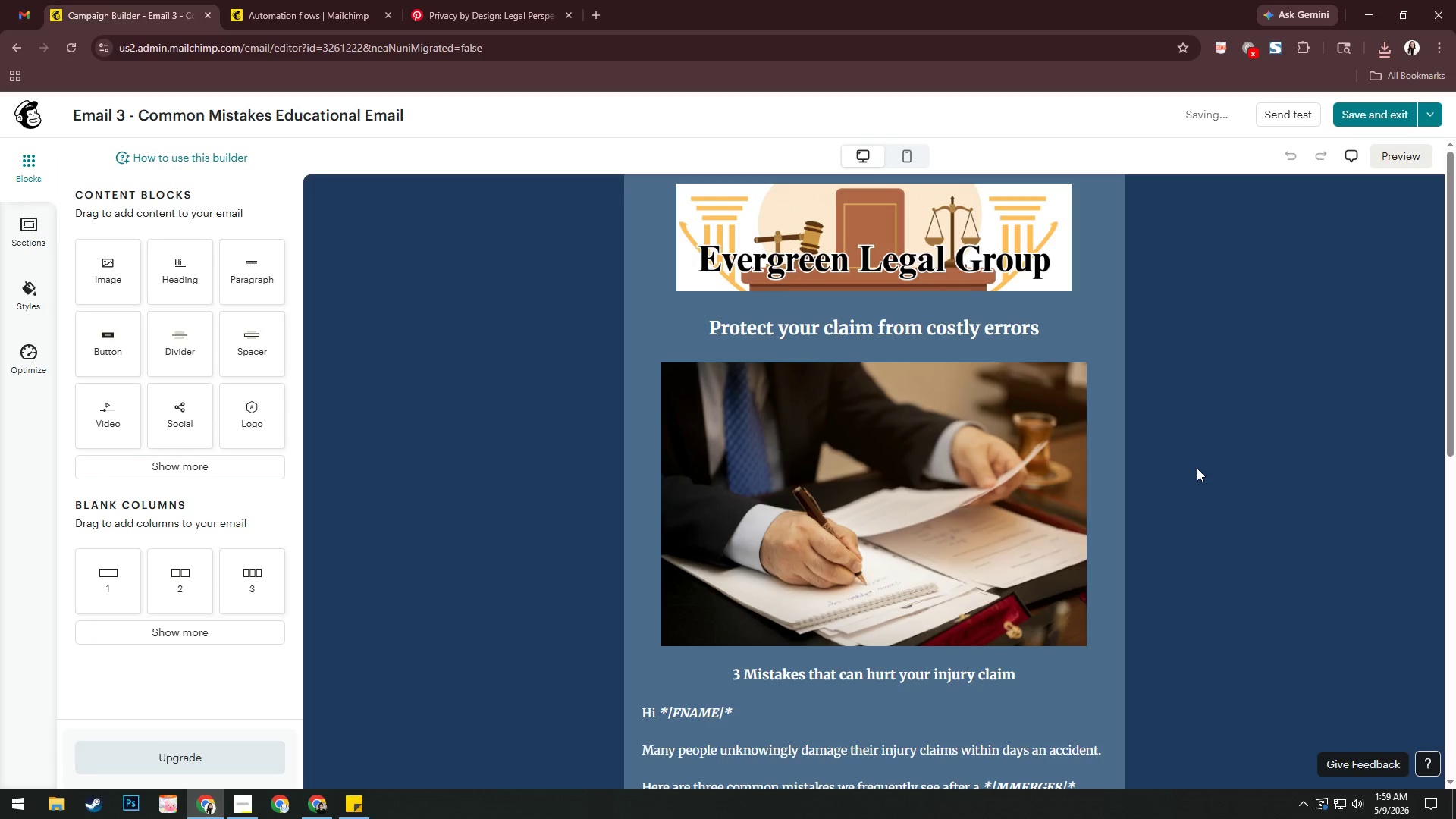 
double_click([563, 365])
 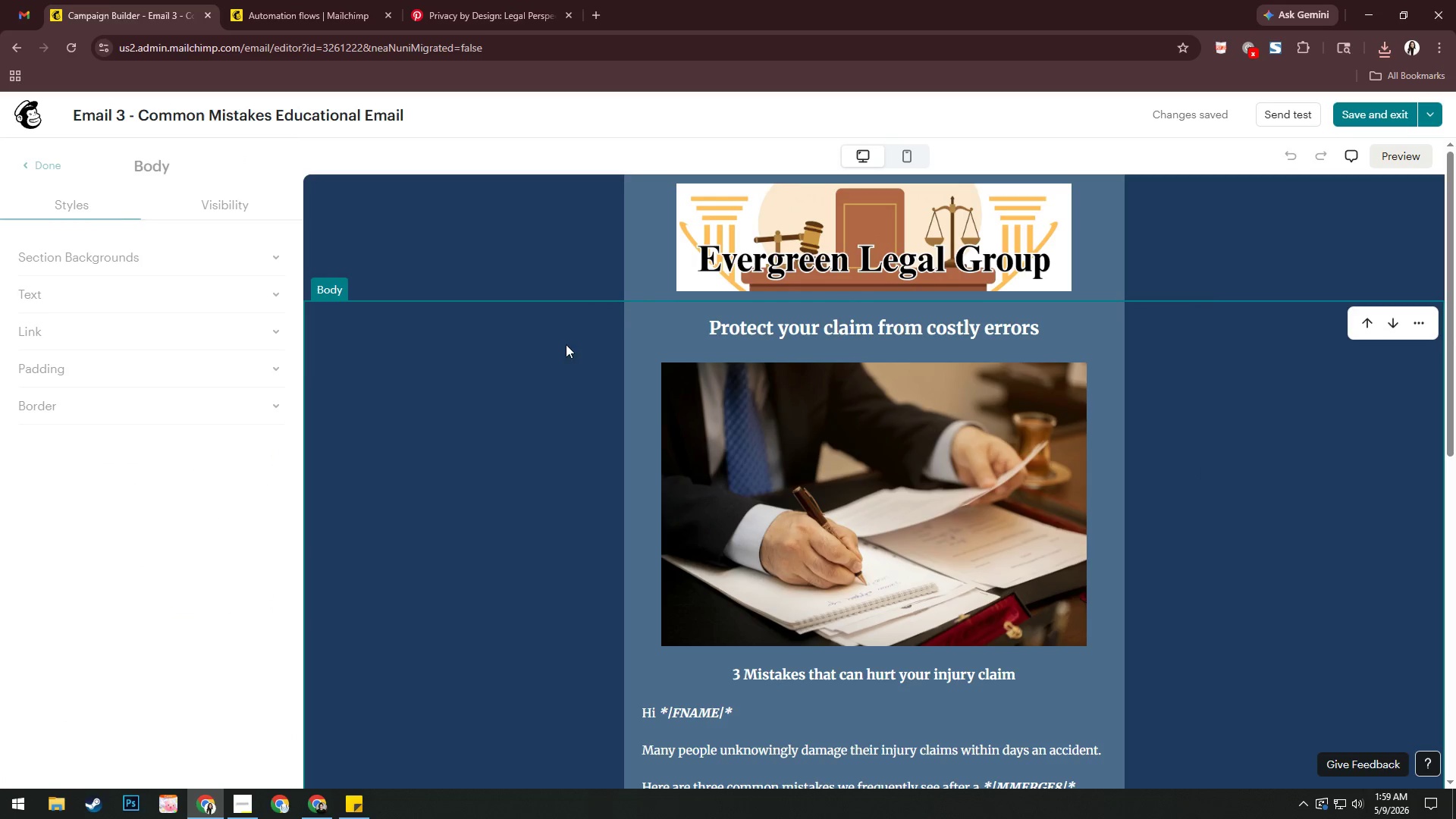 
left_click([548, 215])
 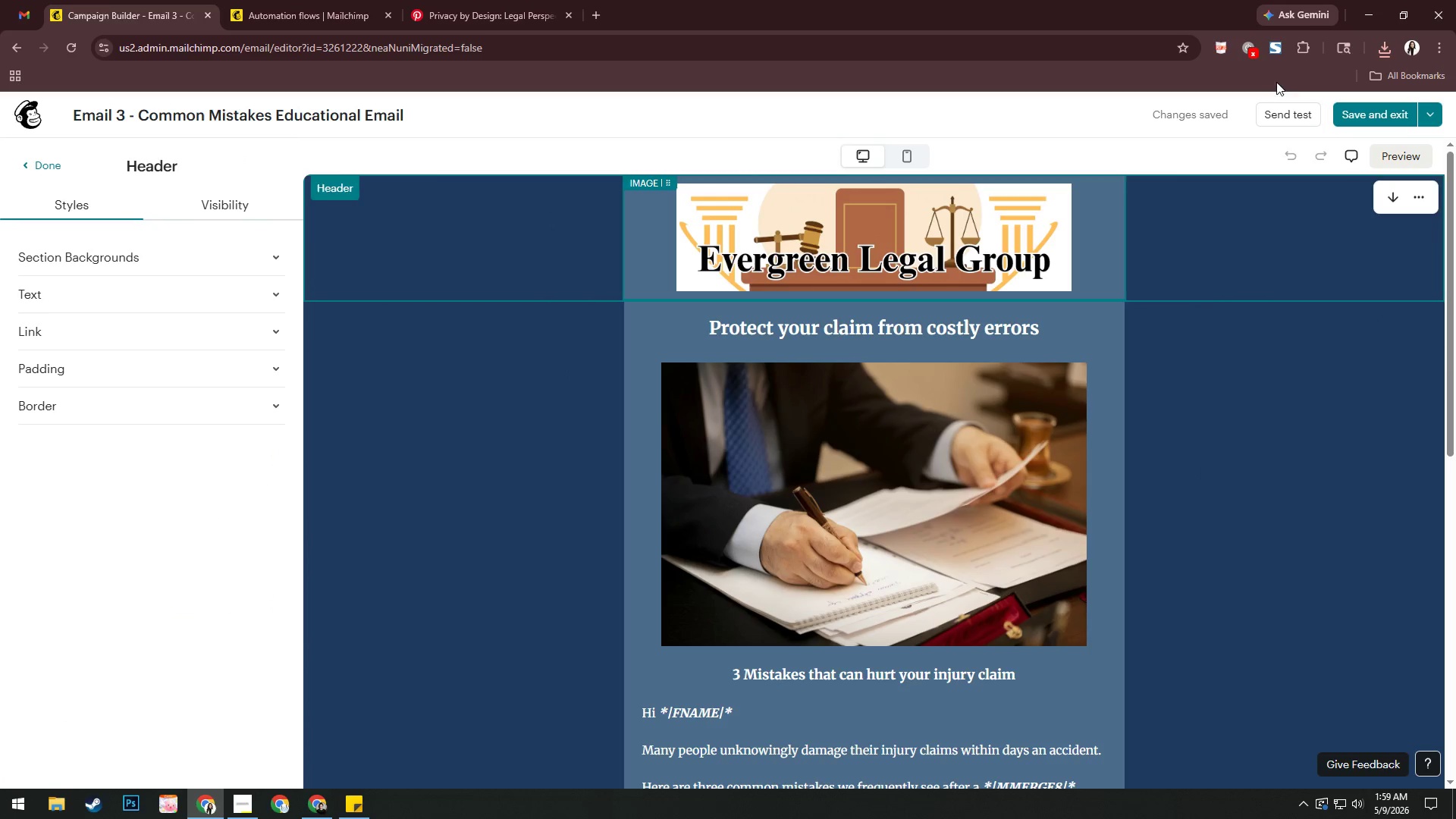 
left_click([1274, 53])
 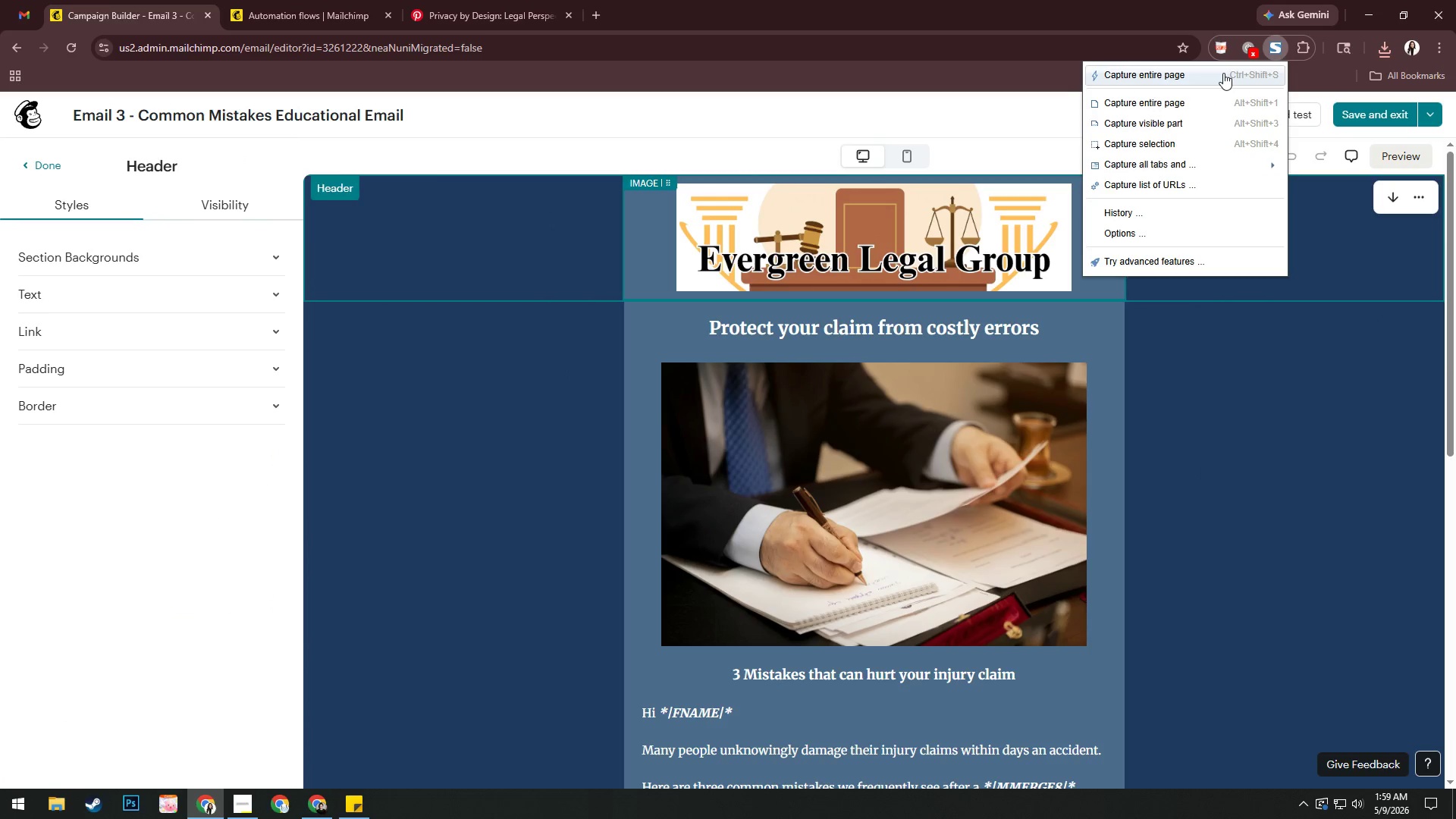 
left_click([1223, 73])
 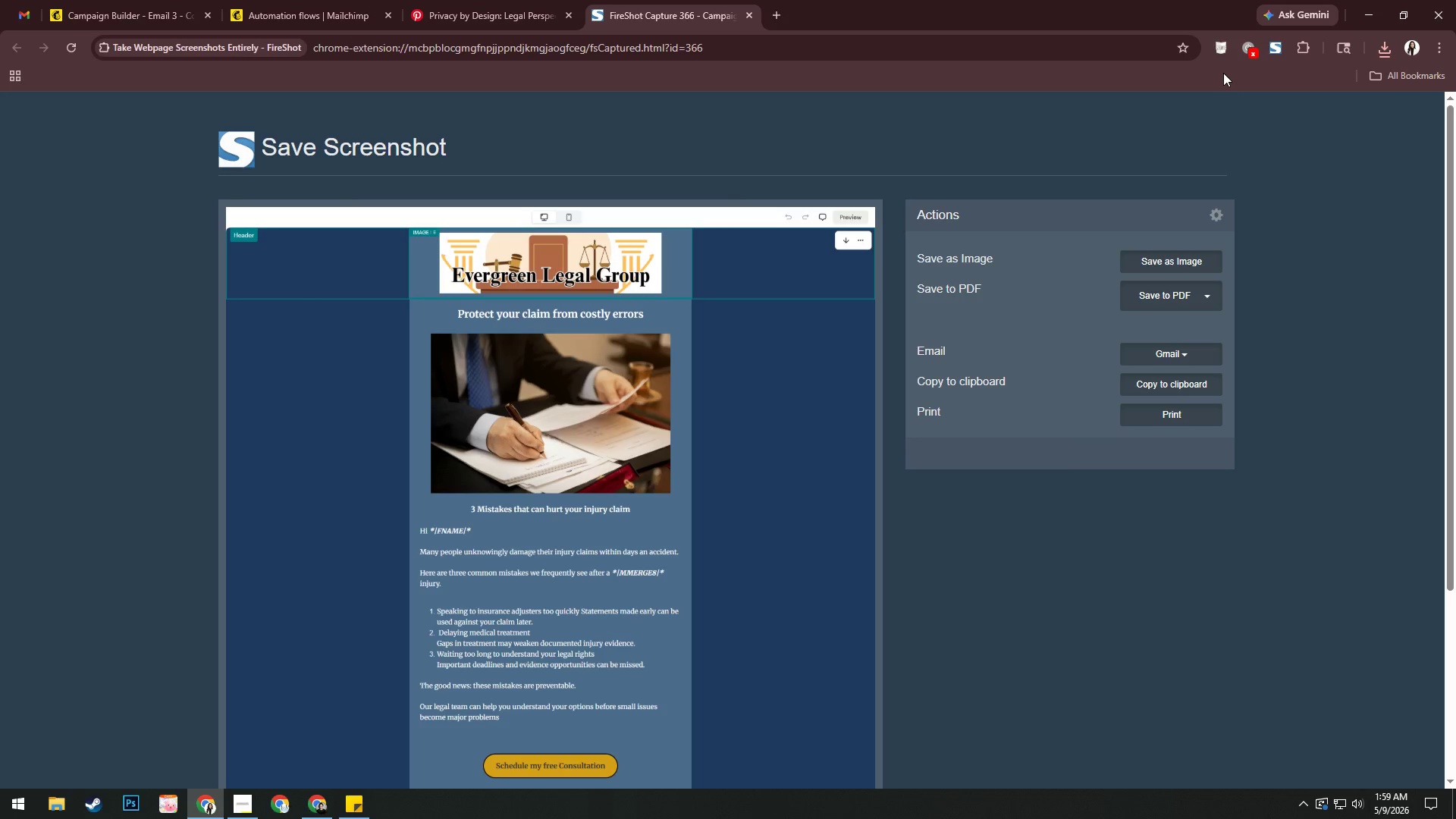 
left_click([1157, 297])
 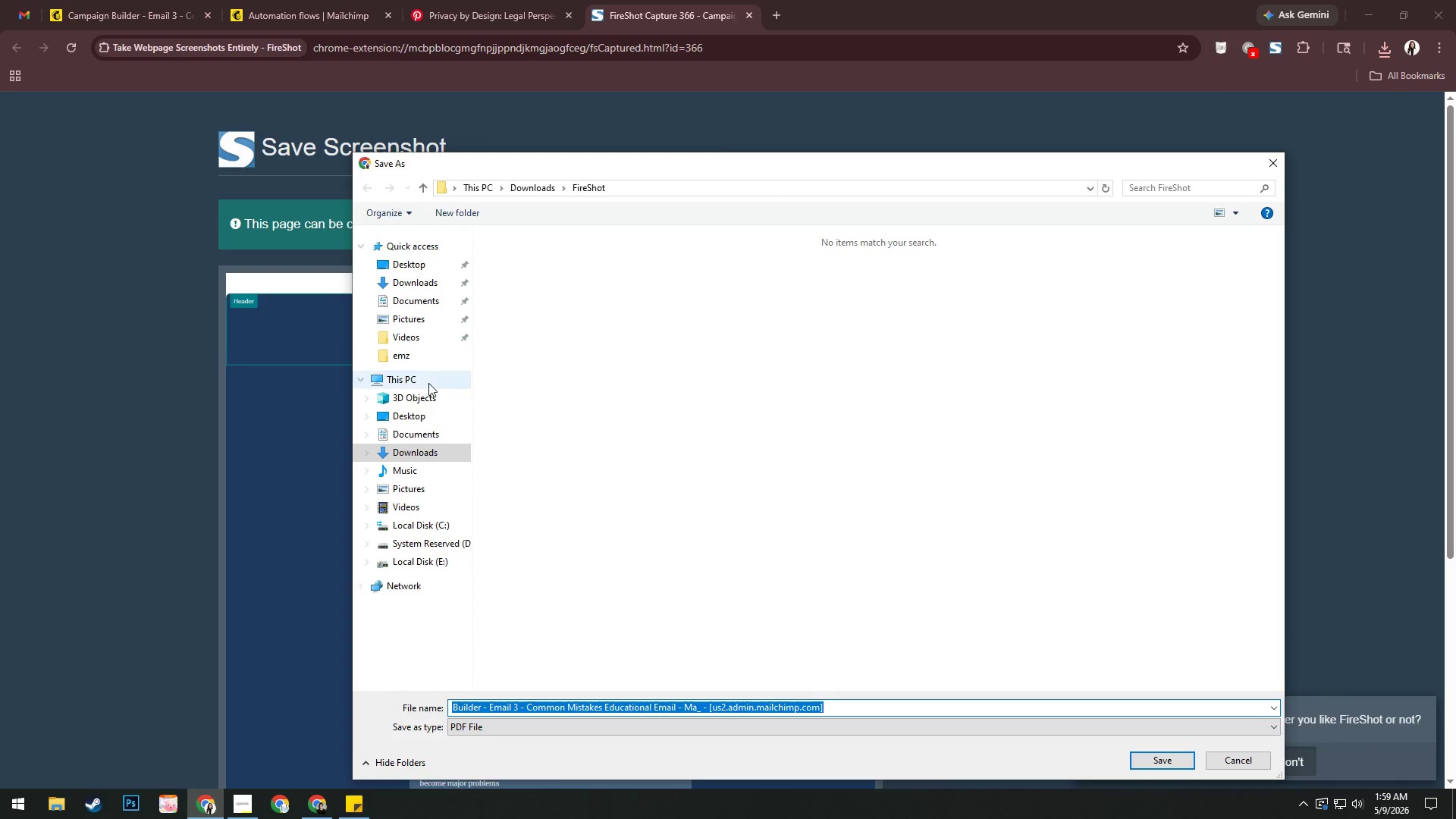 
left_click([423, 356])
 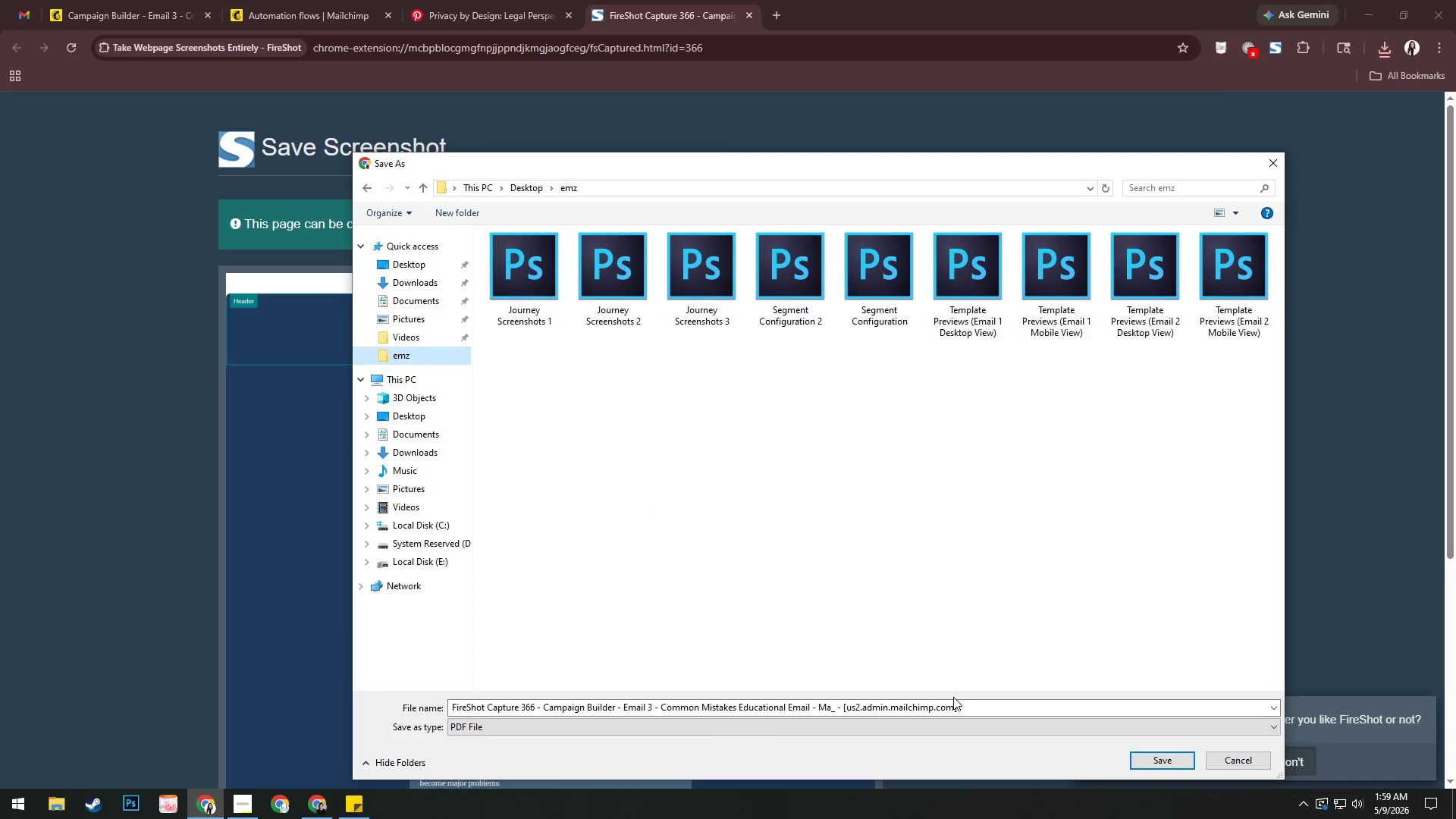 
left_click([965, 700])
 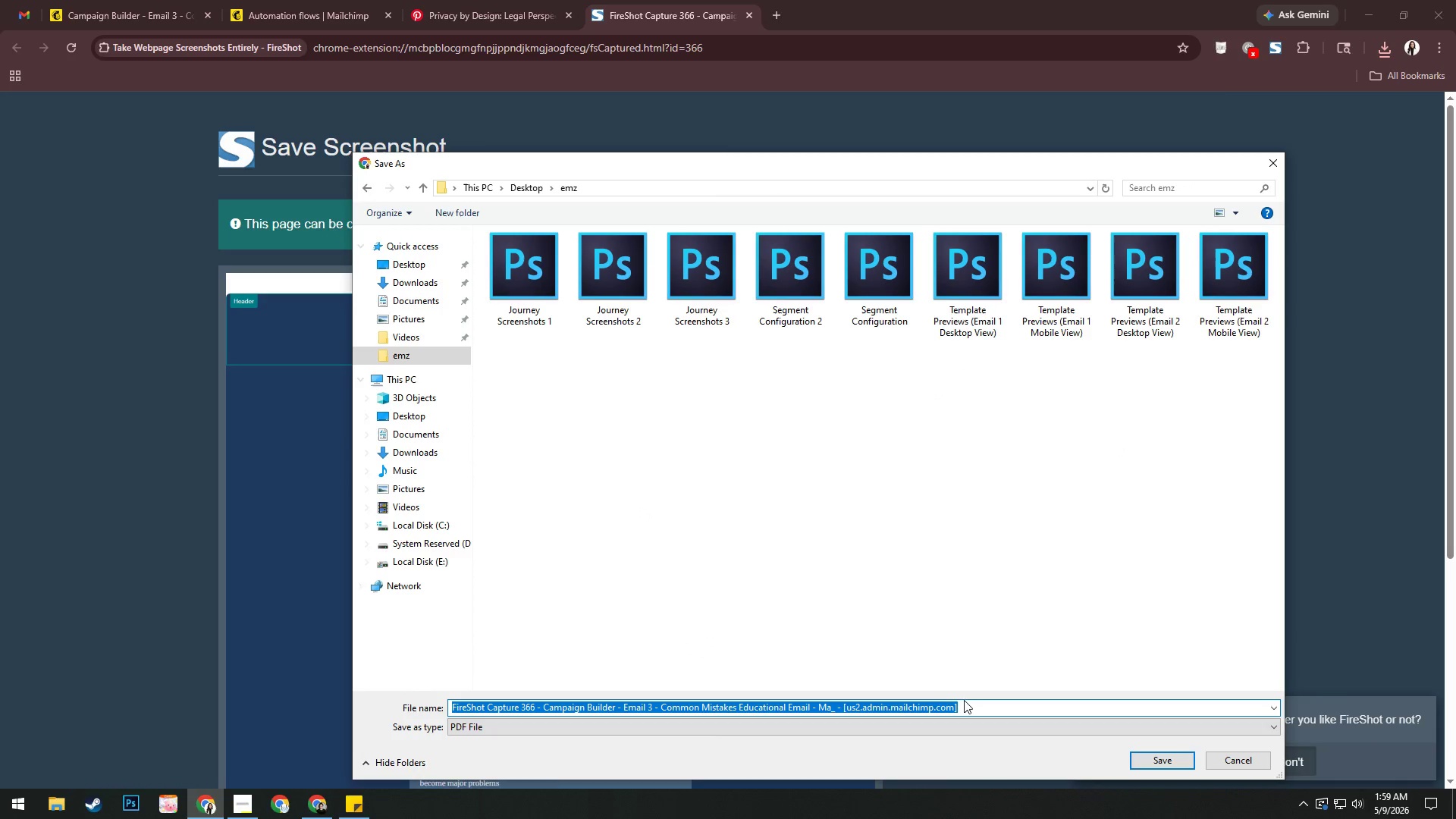 
key(Control+V)
 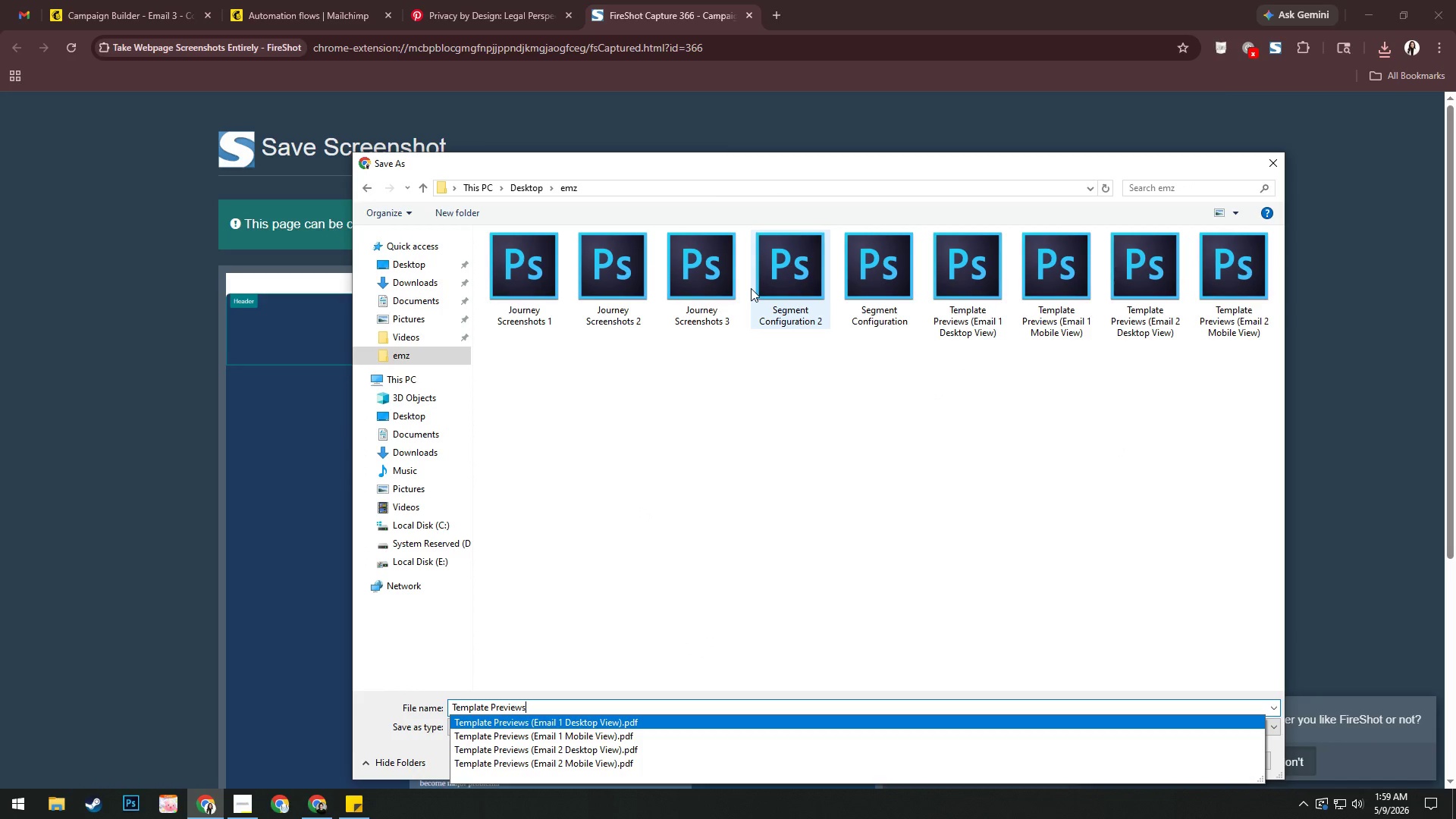 
type( (Email 3 Desktop View))
 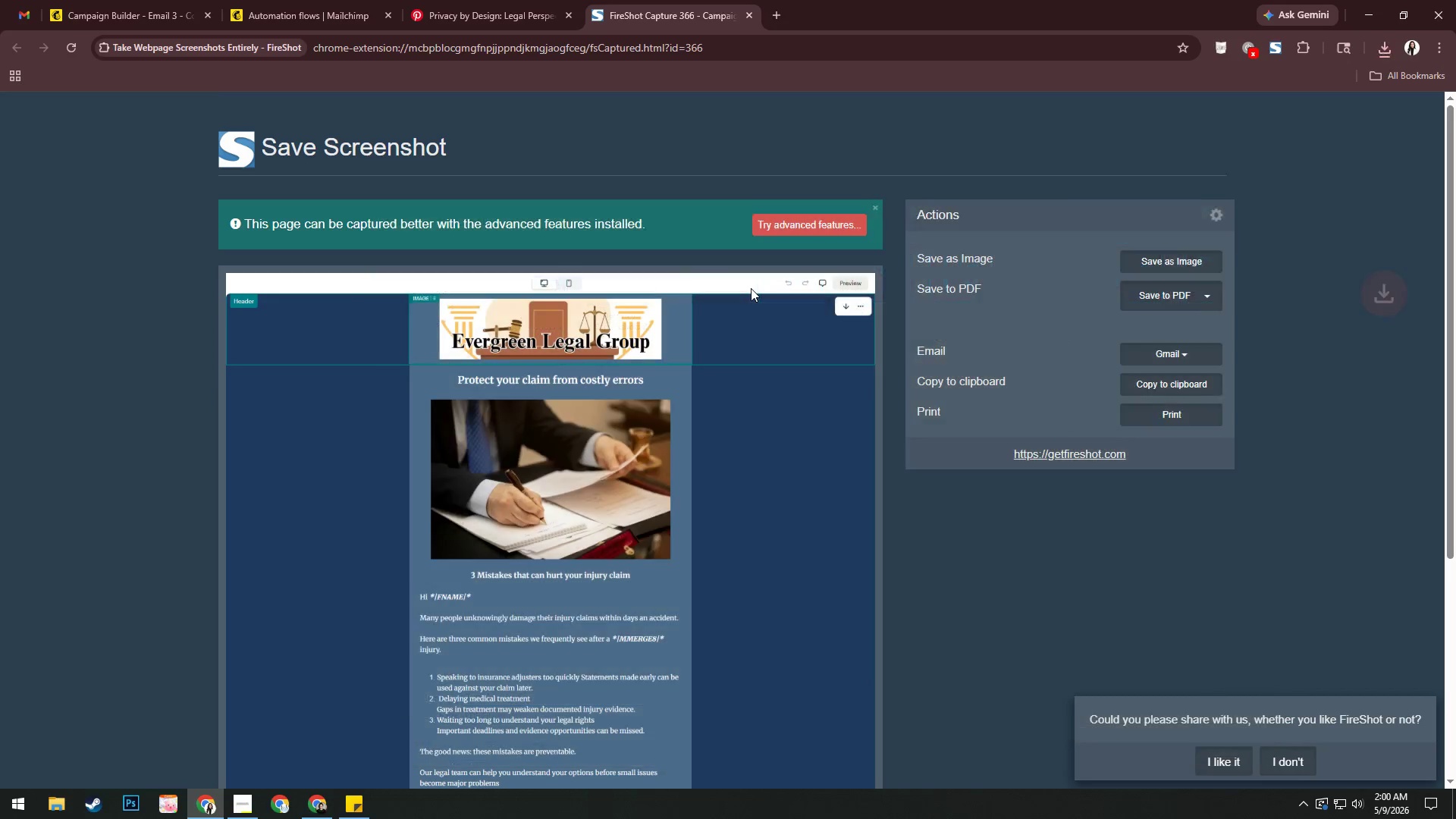 
 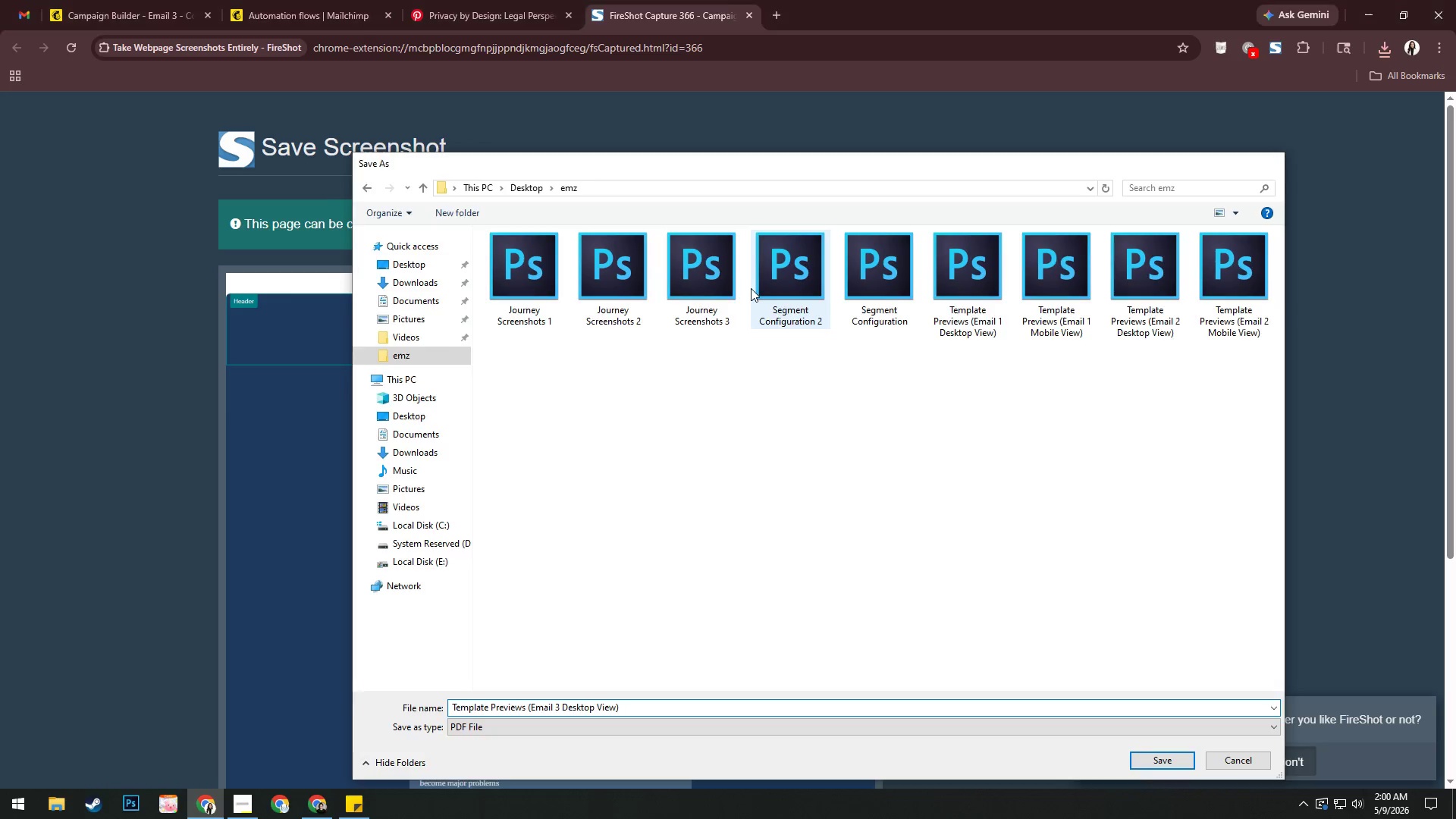 
key(Enter)
 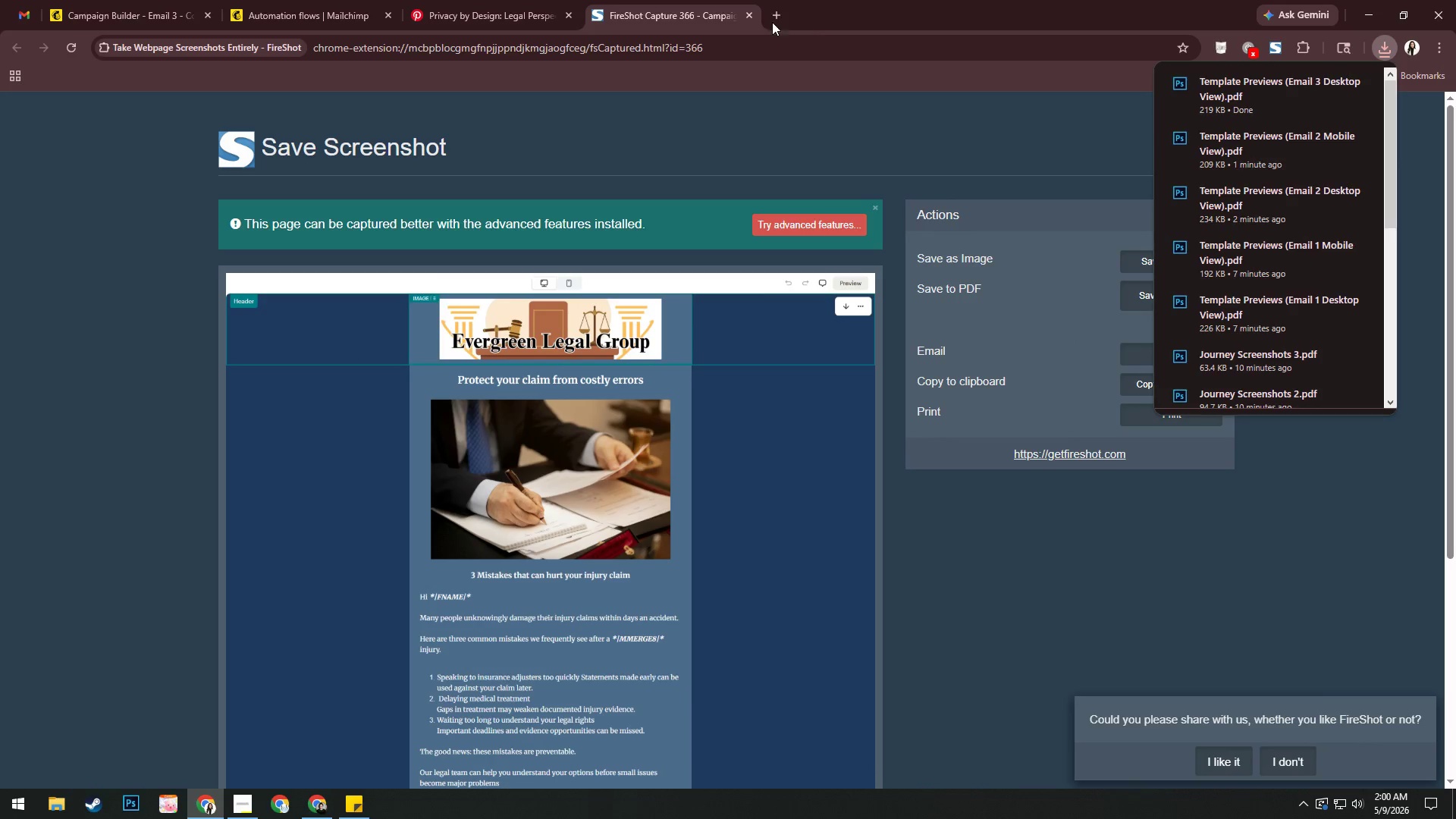 
left_click([752, 15])
 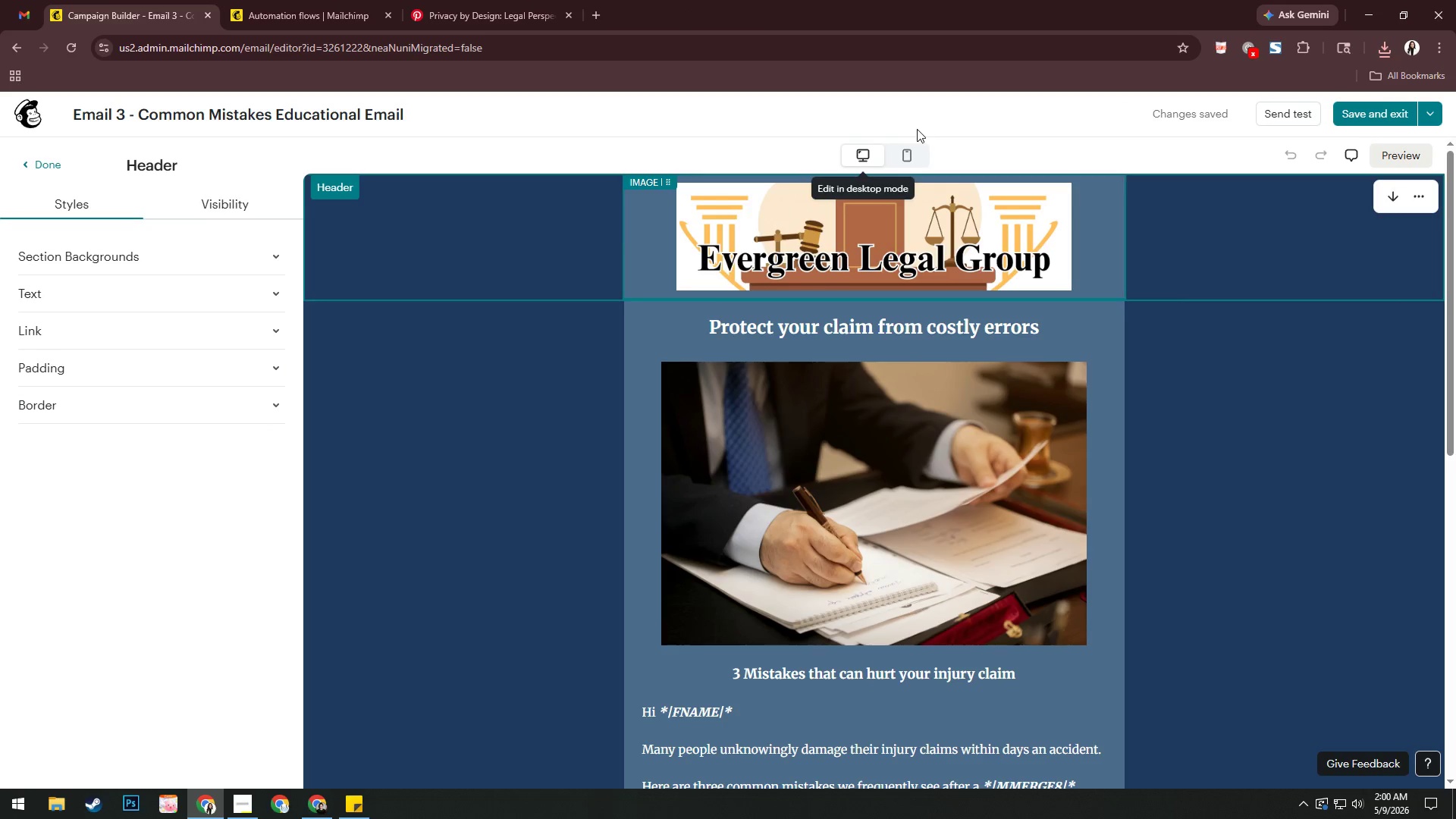 
left_click([920, 152])
 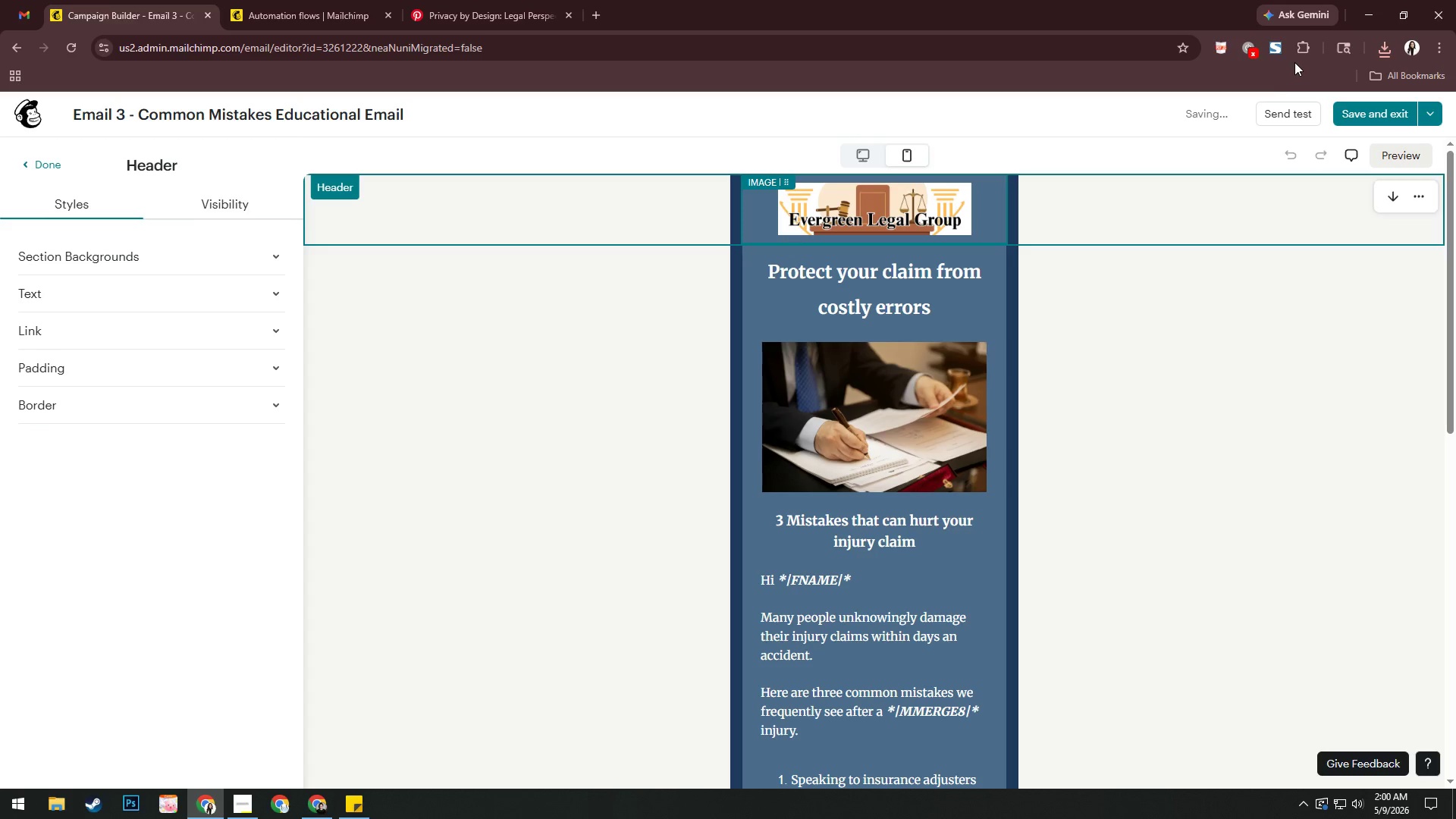 
left_click([1282, 54])
 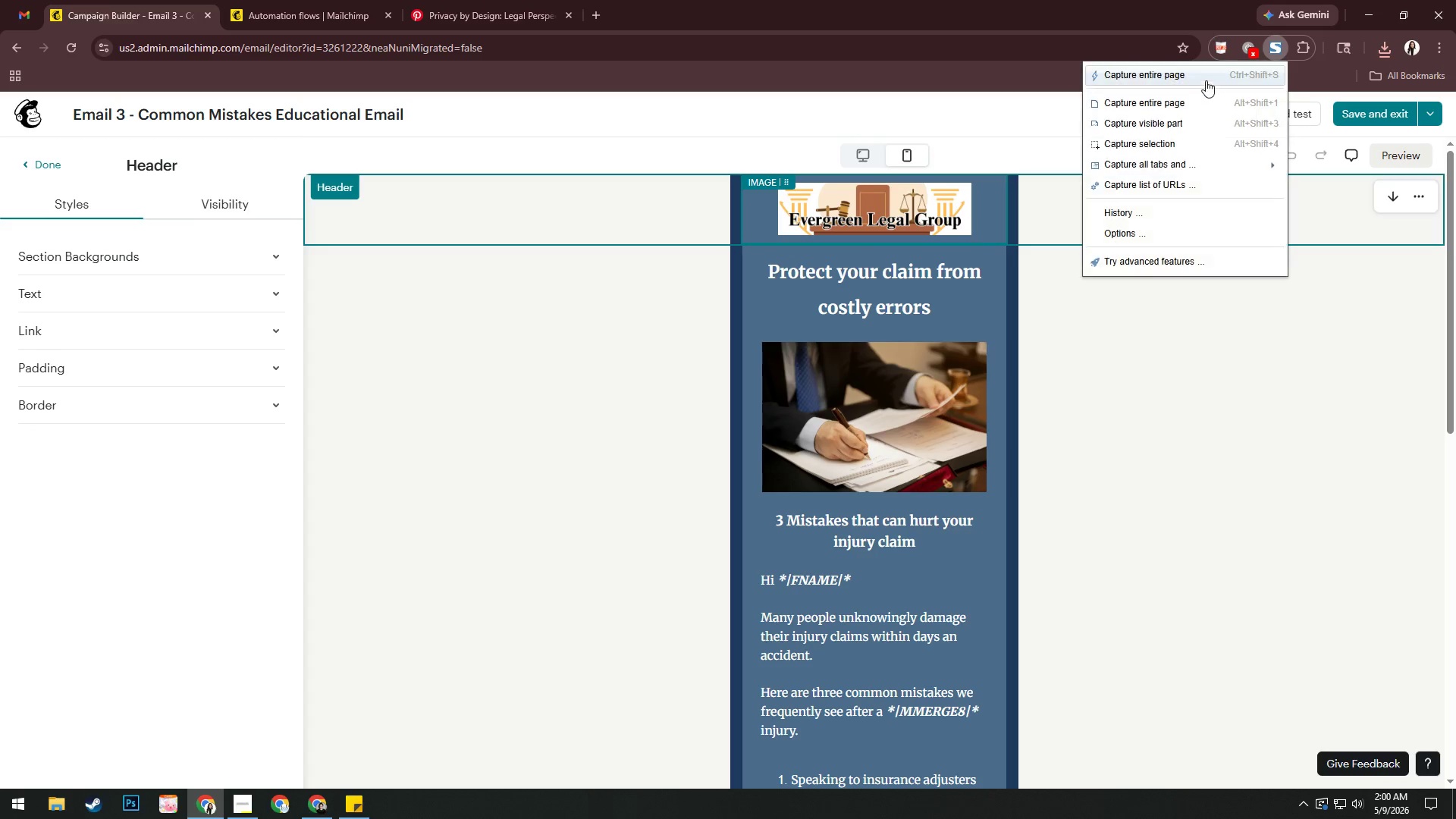 
left_click([1203, 79])
 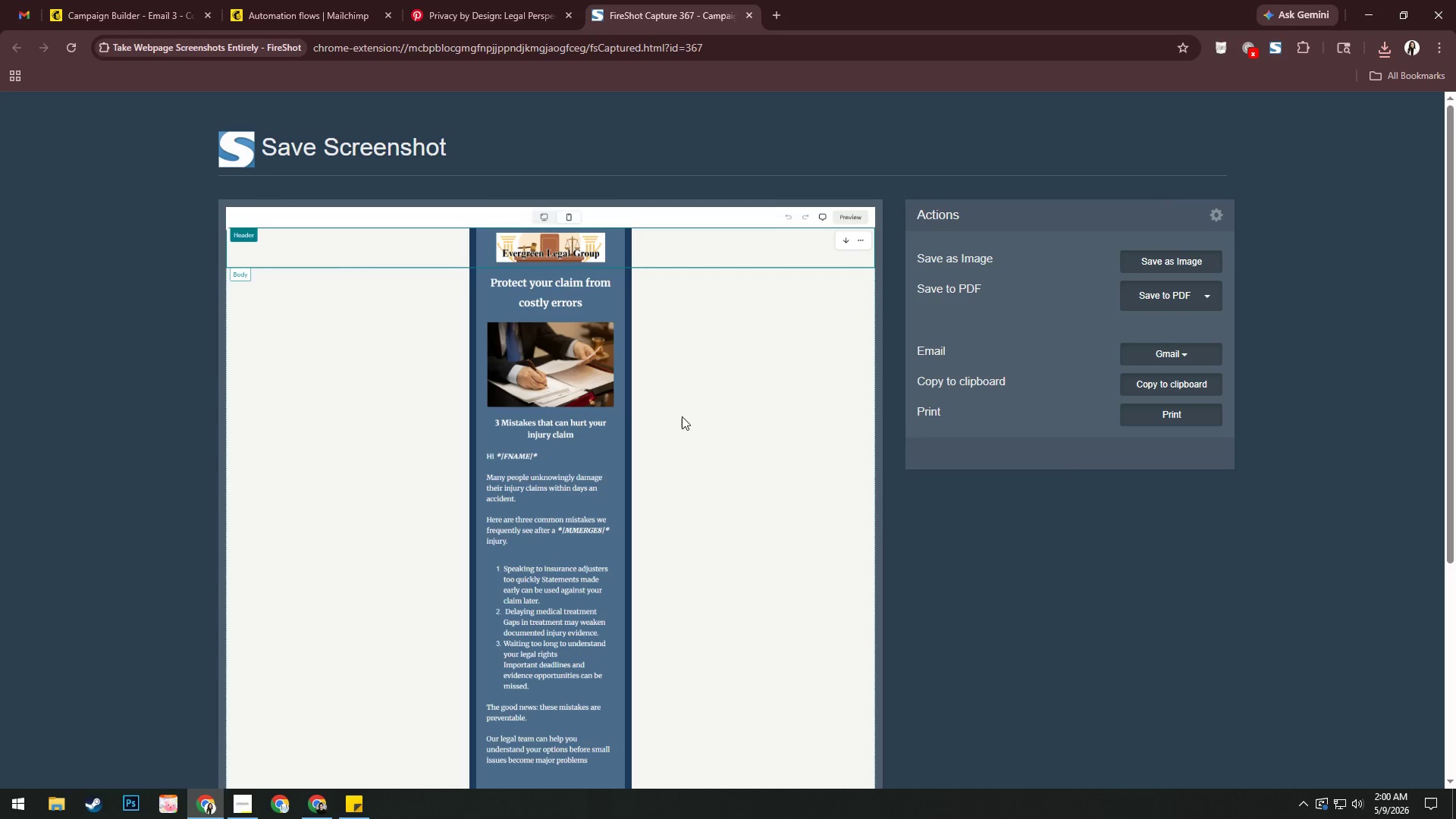 
left_click([1144, 299])
 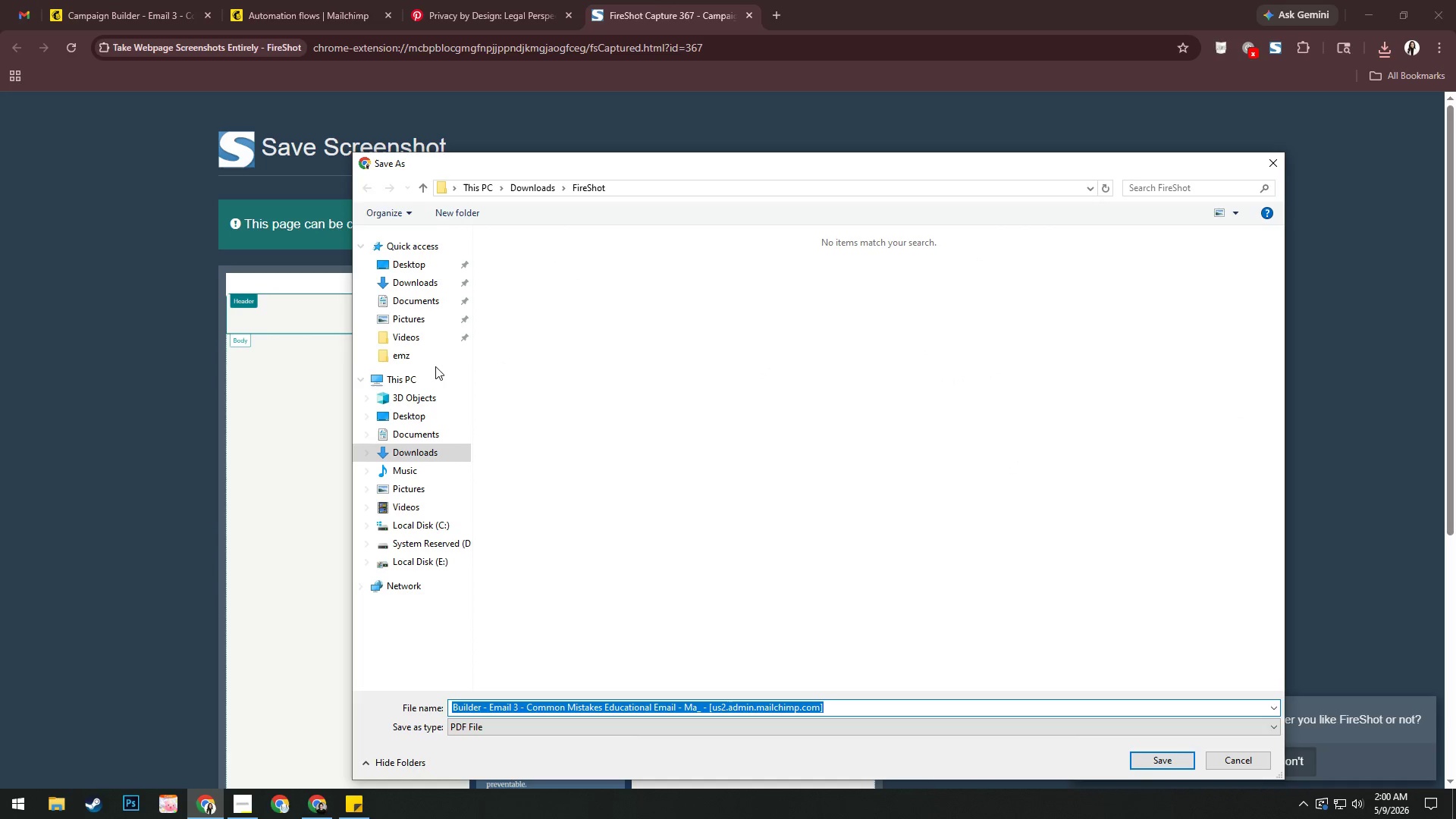 
left_click([414, 358])
 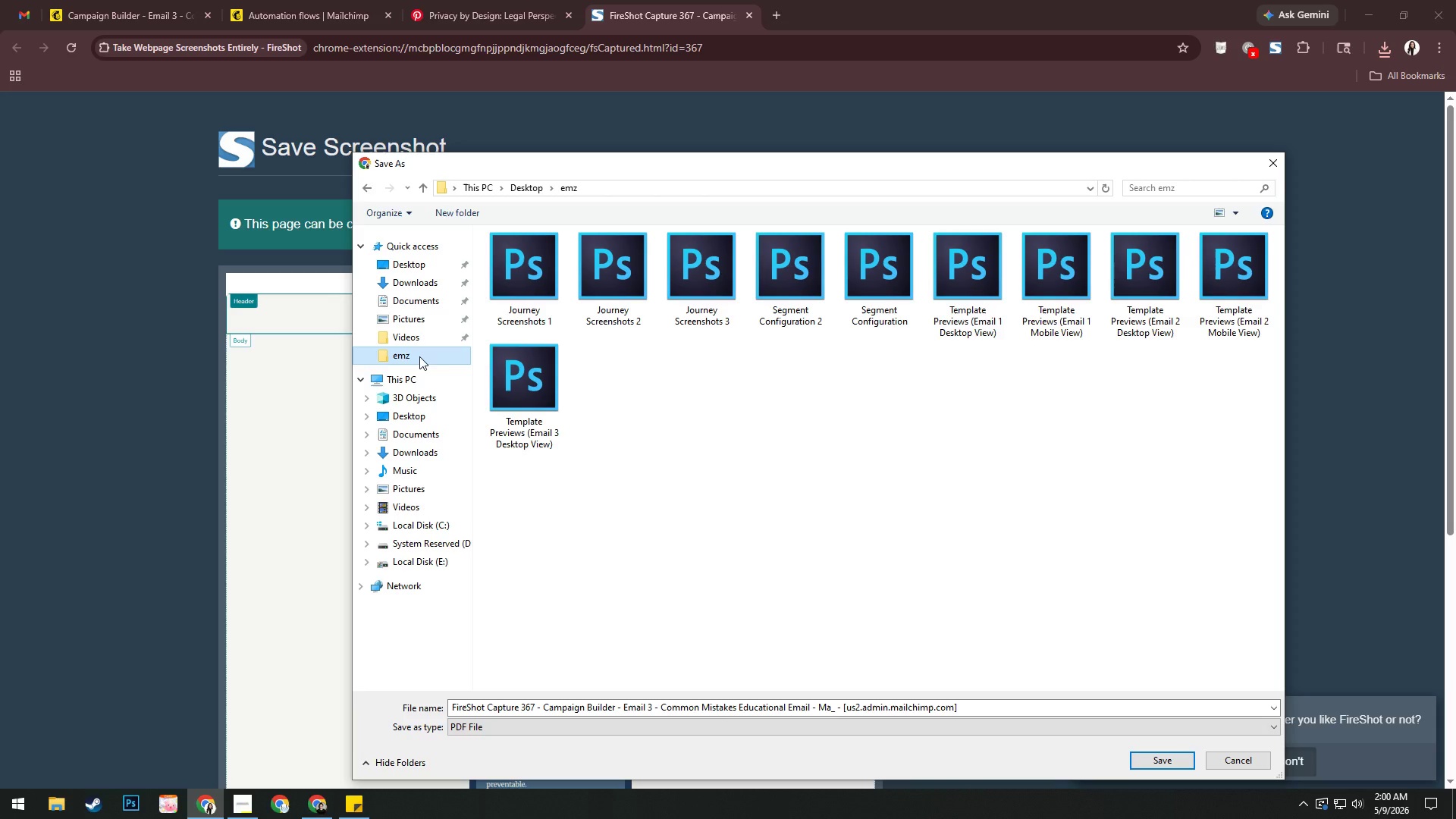 
wait(5.45)
 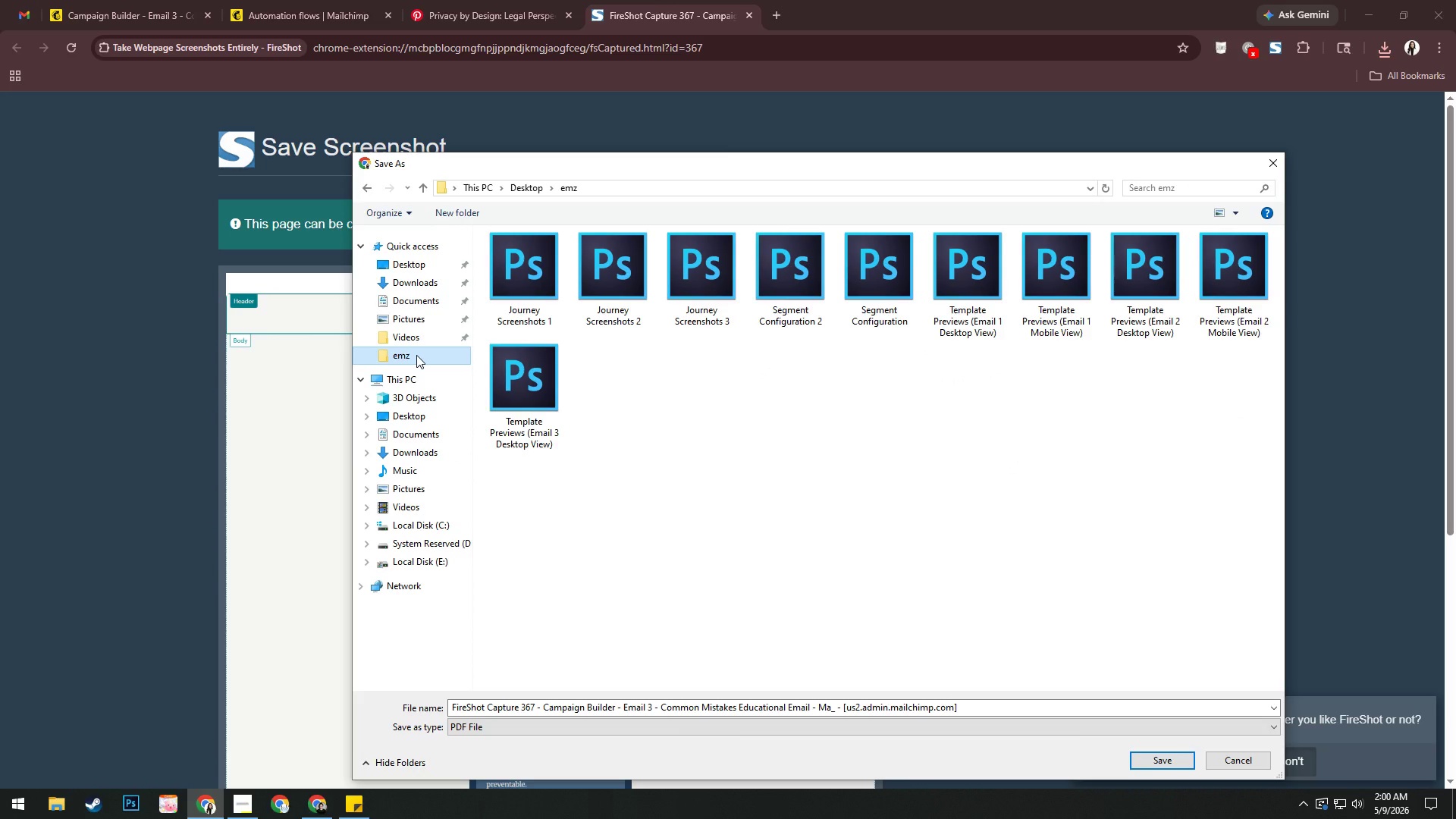 
left_click([970, 704])
 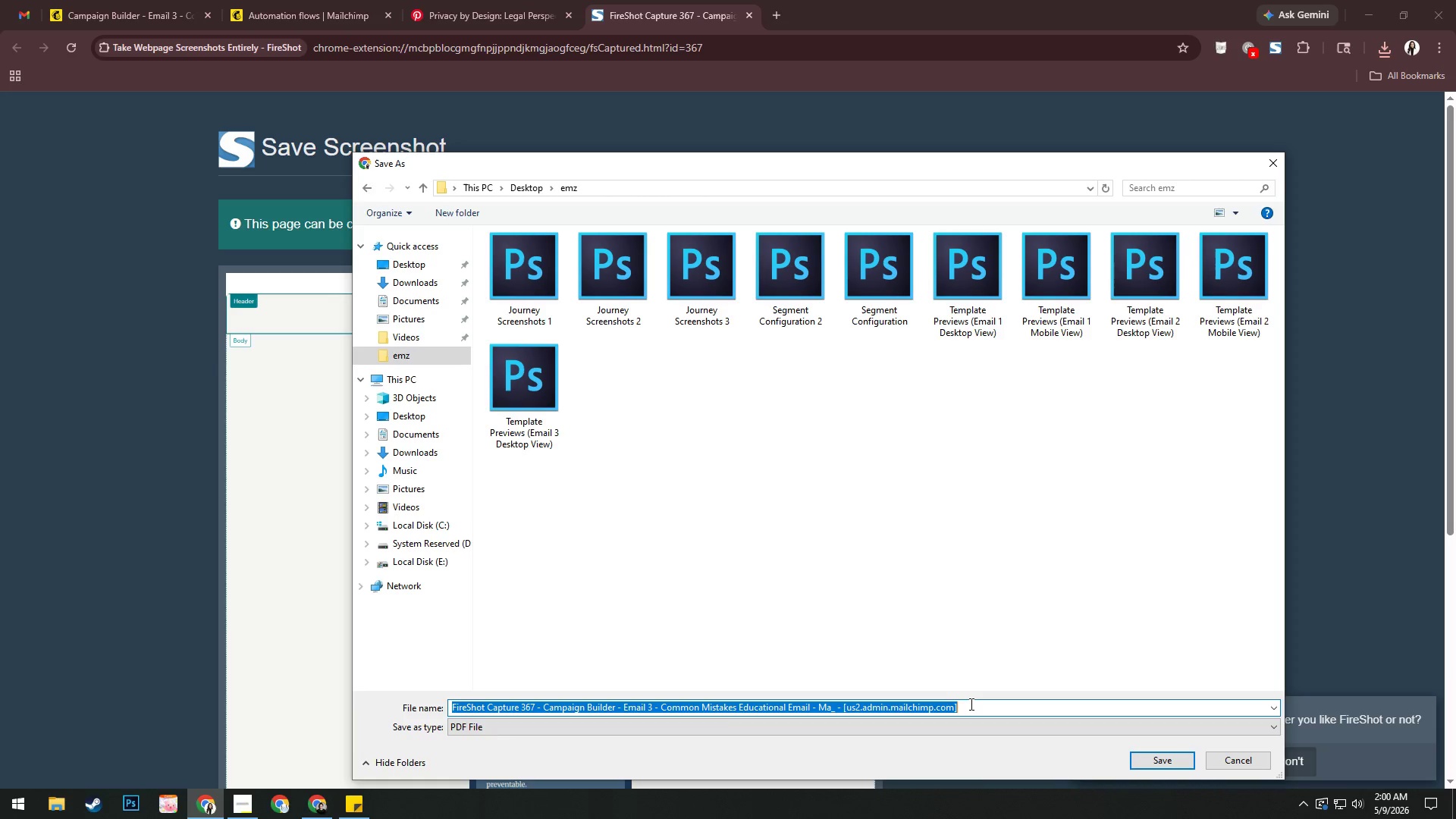 
key(Control+V)
 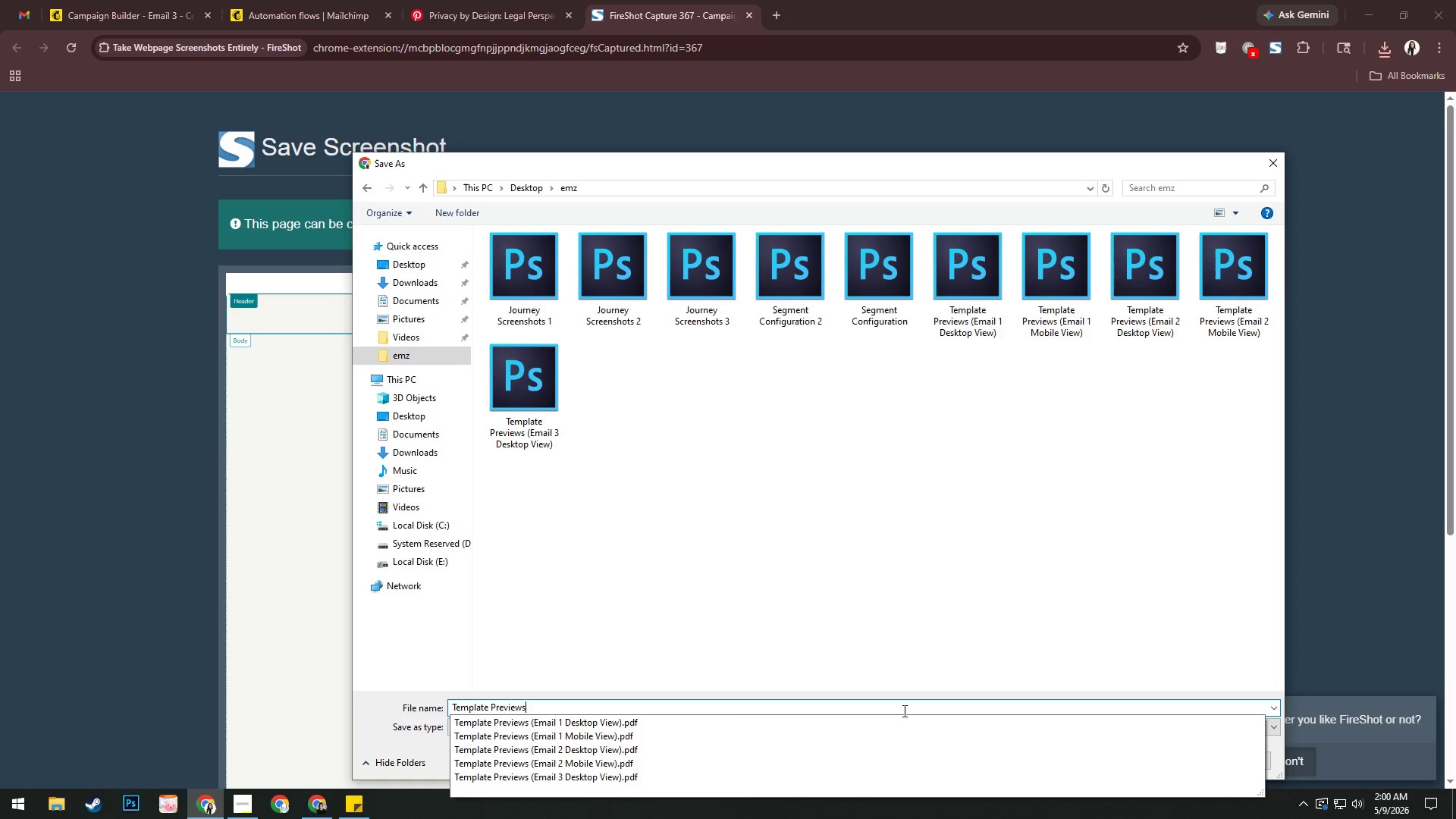 
type( (Email 3 Mobile 3)
key(Backspace)
type(View))
 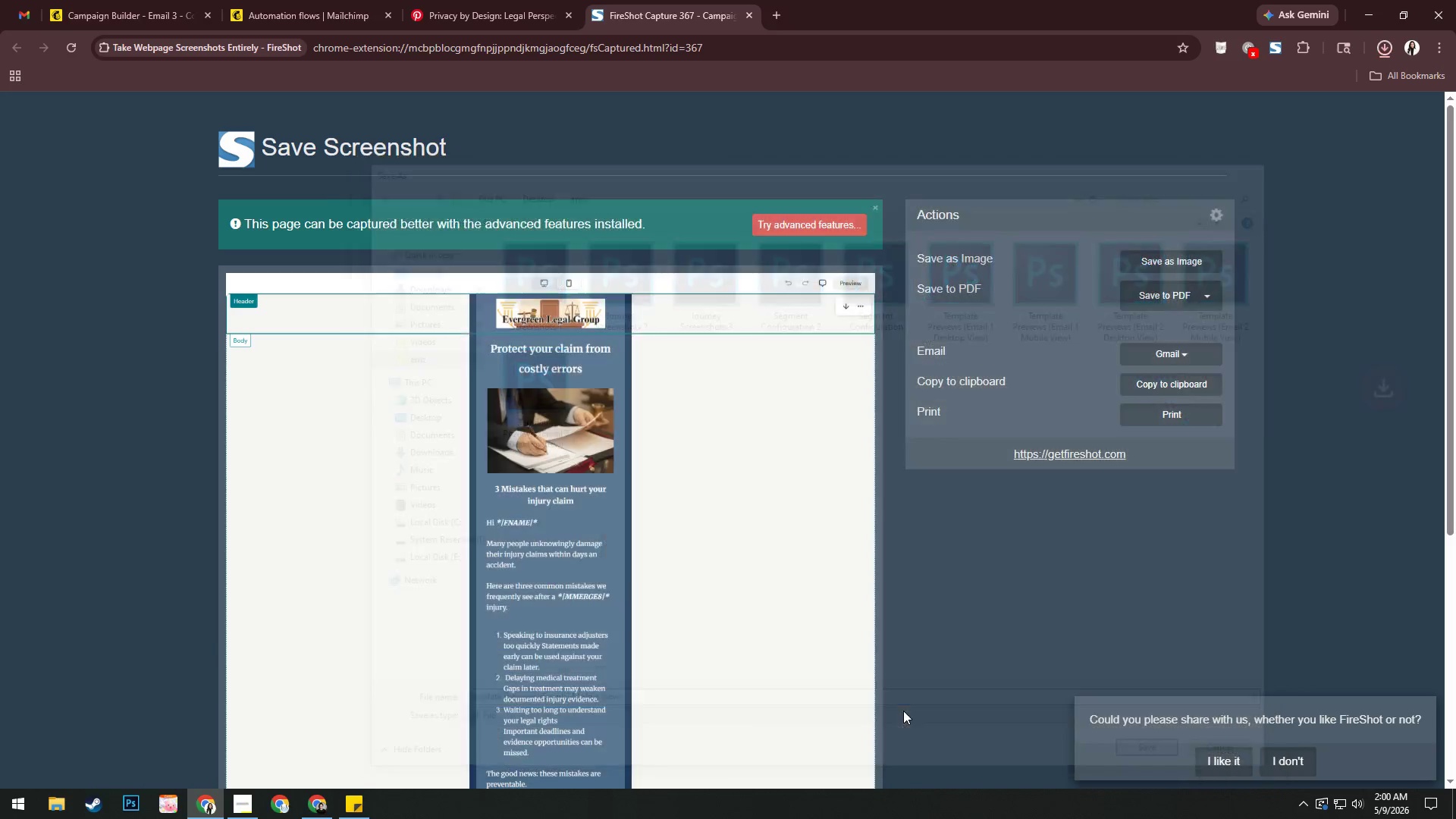 
 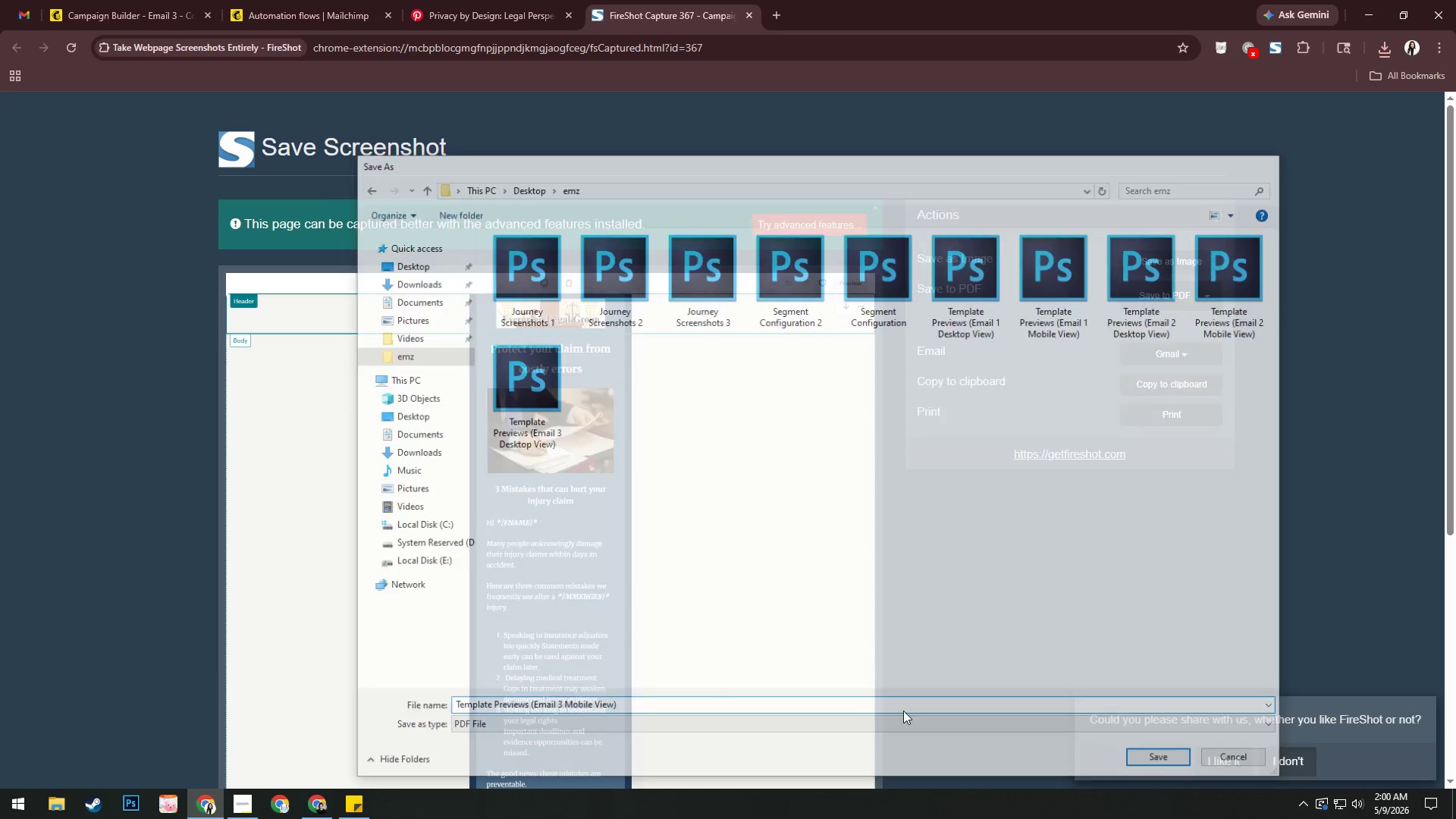 
key(Enter)
 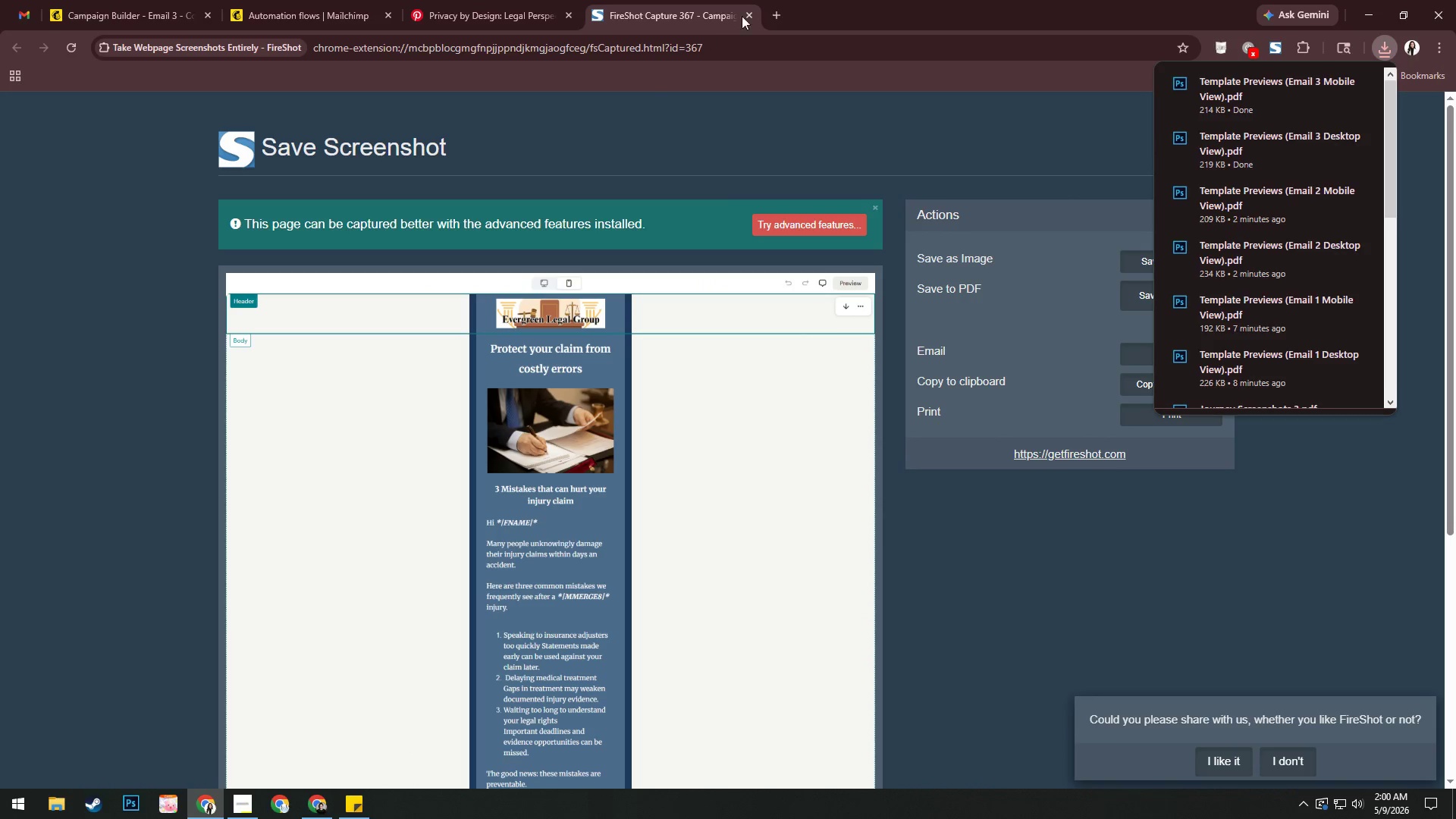 
left_click([748, 15])
 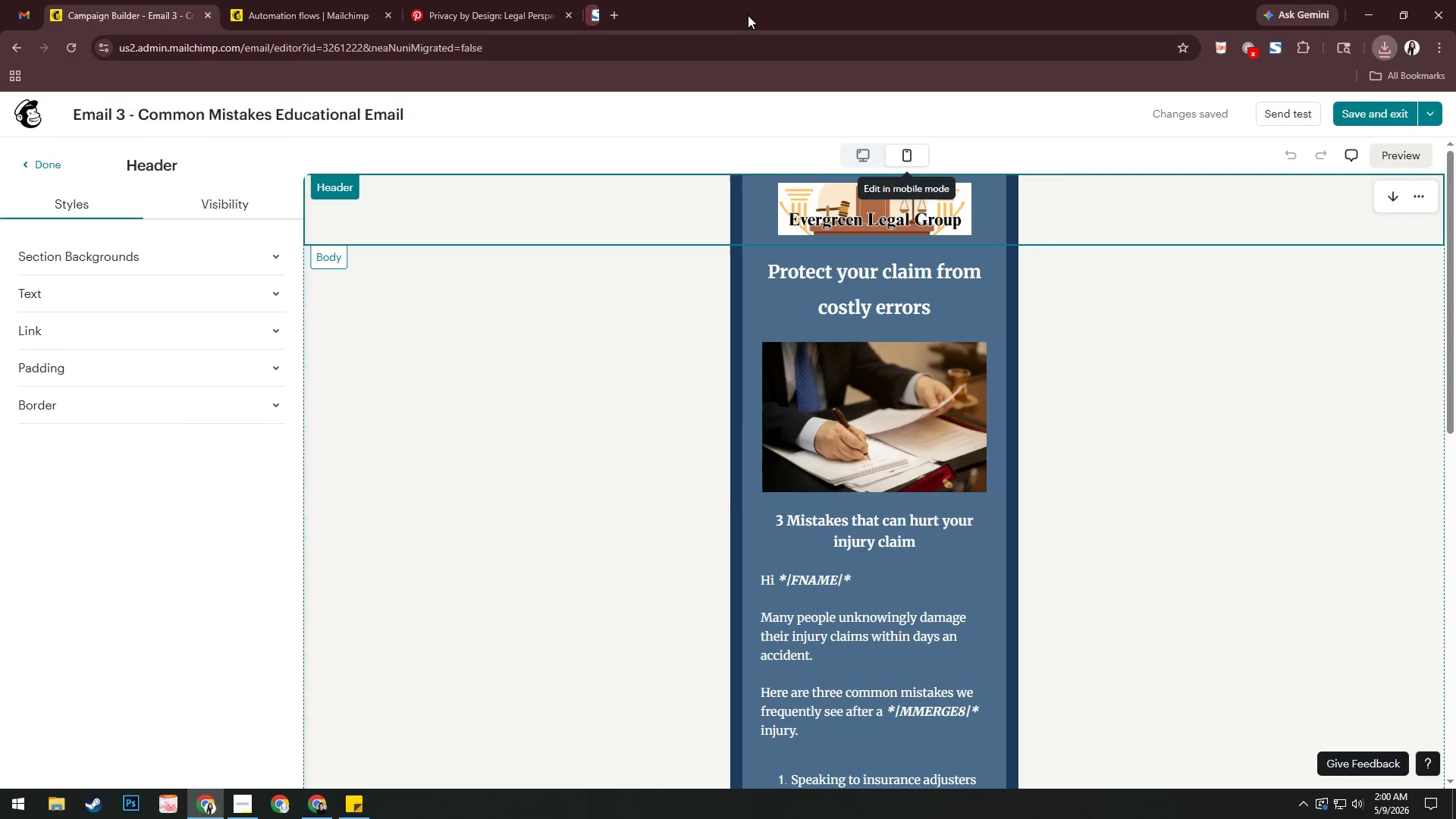 
key(Alt+AltLeft)
 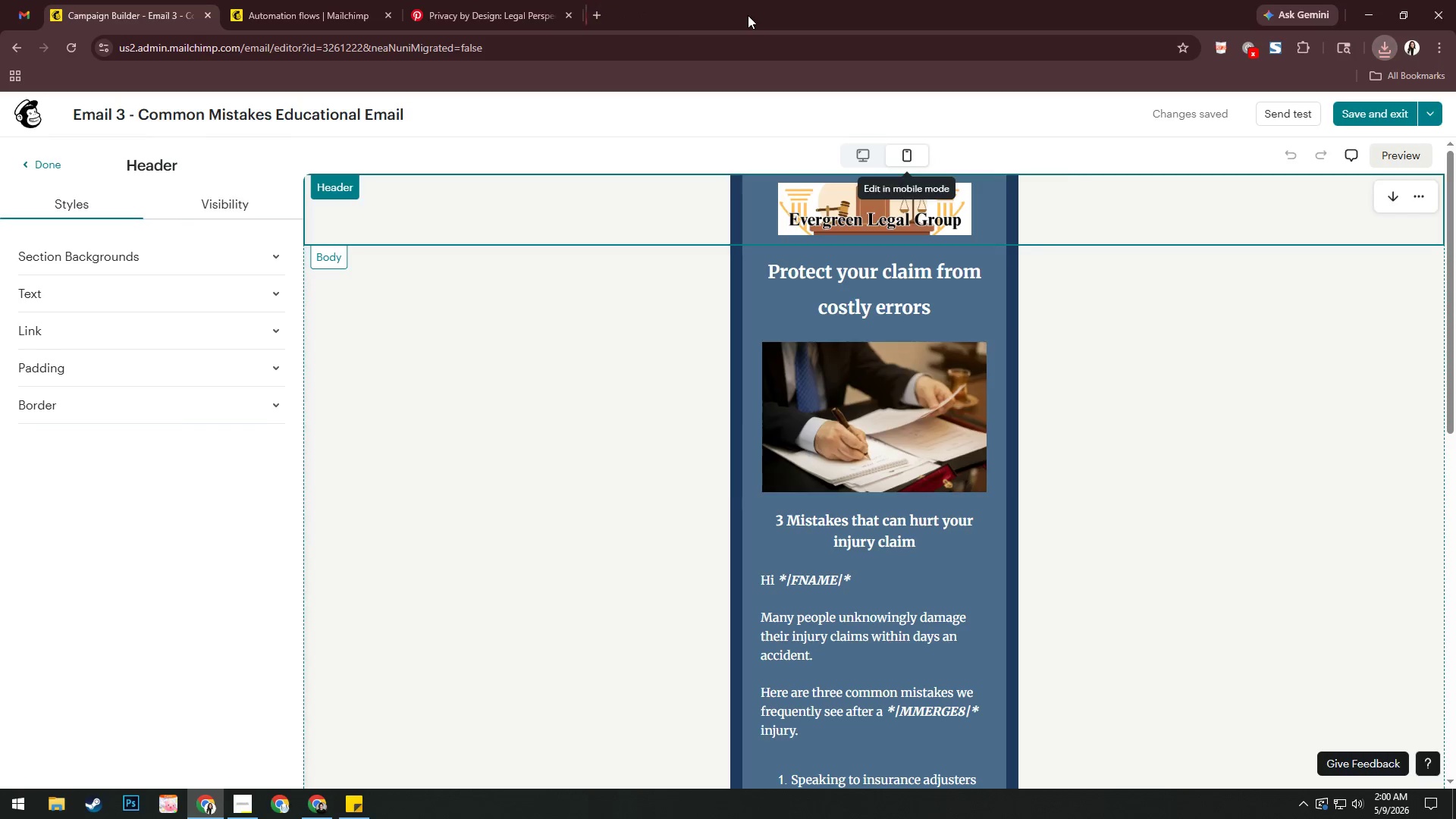 